 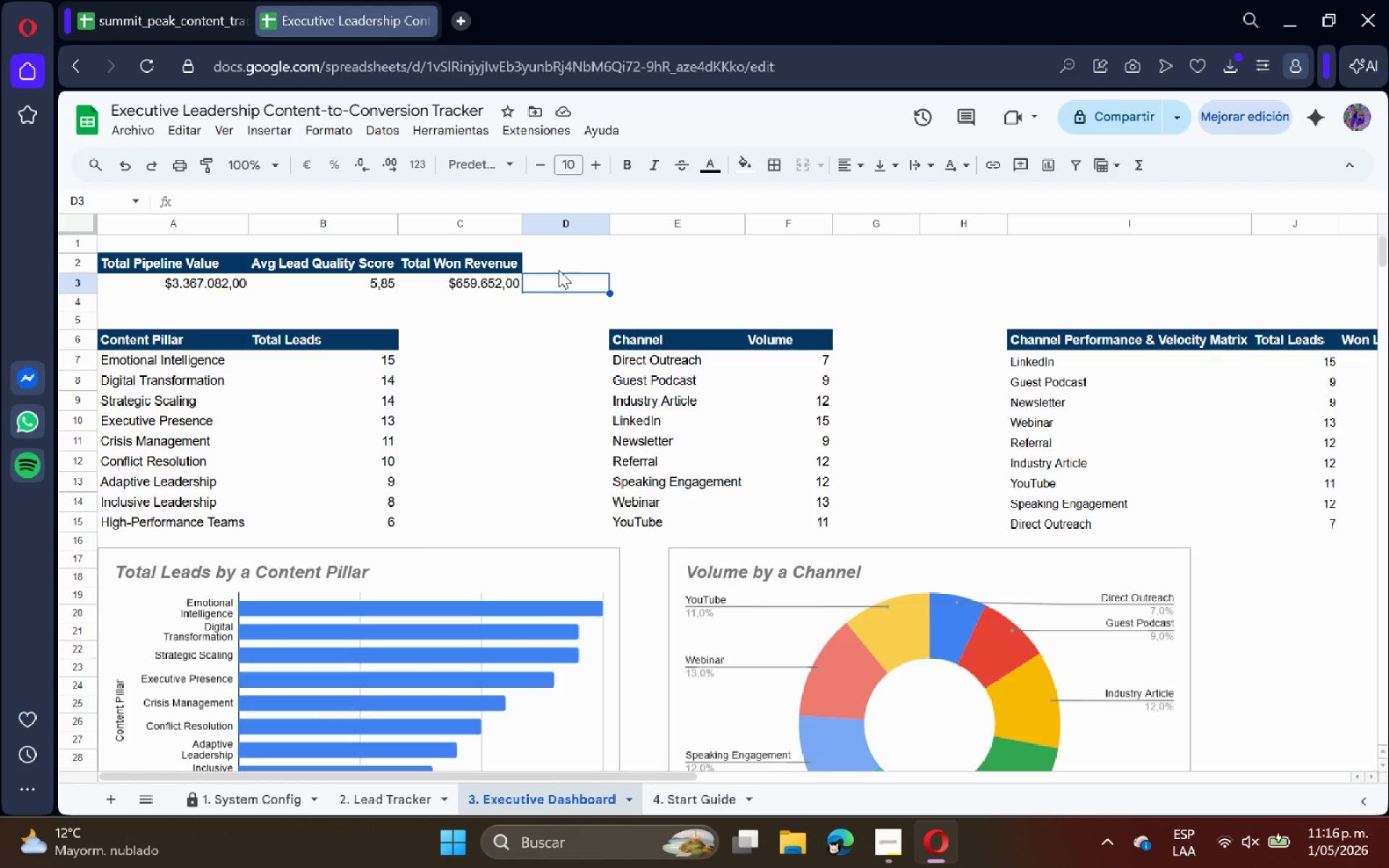 
left_click([373, 129])
 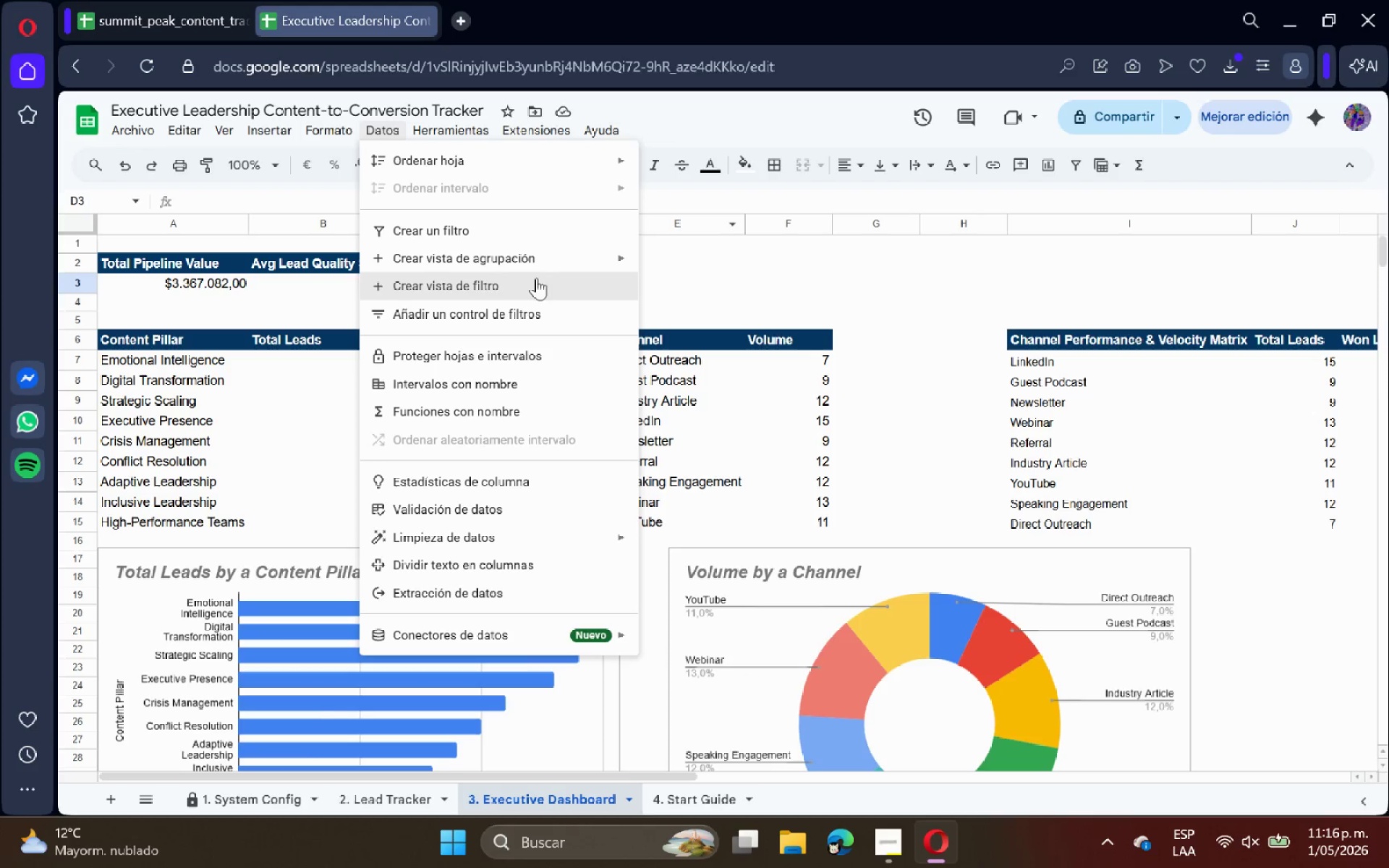 
left_click([508, 312])
 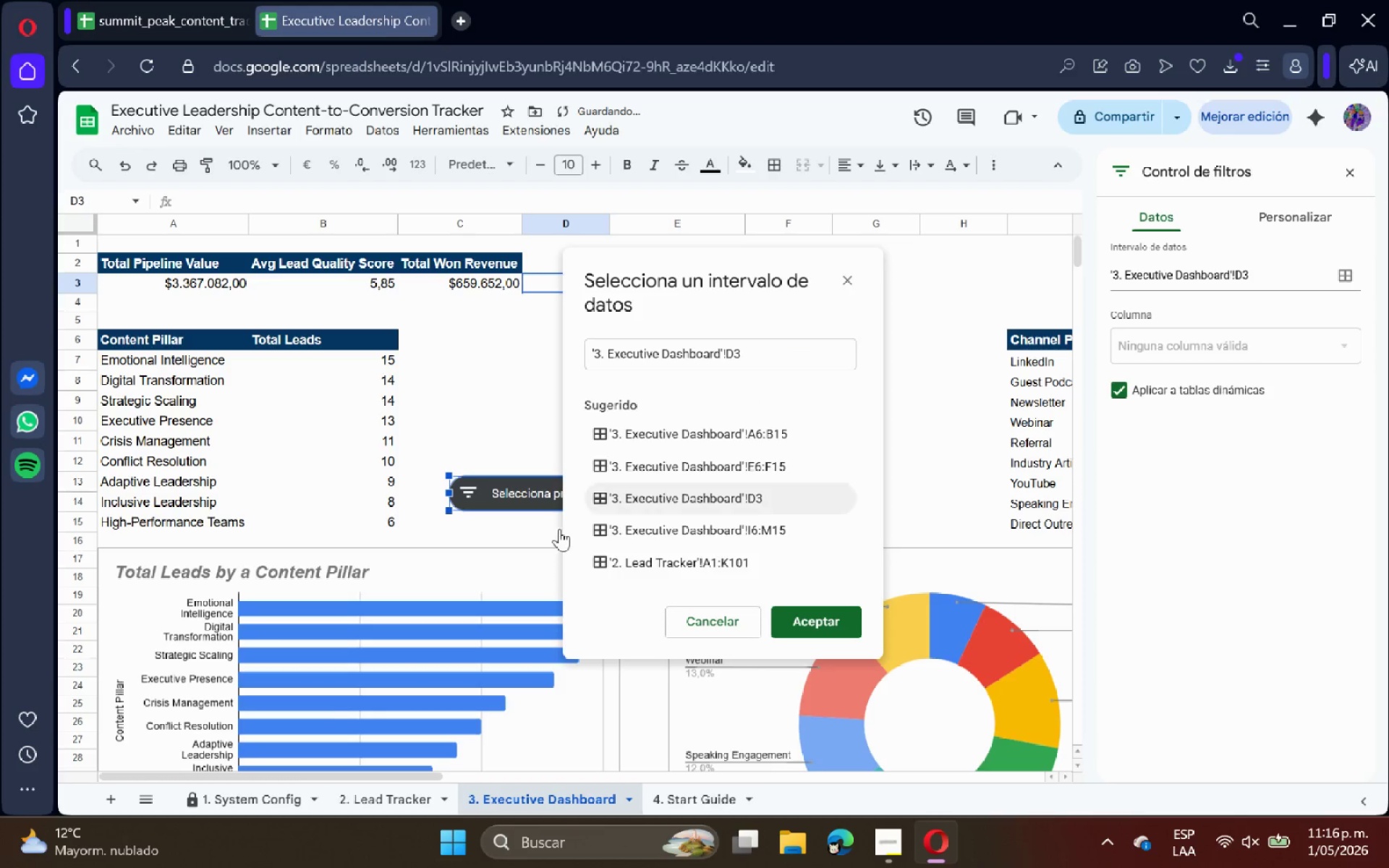 
left_click([373, 791])
 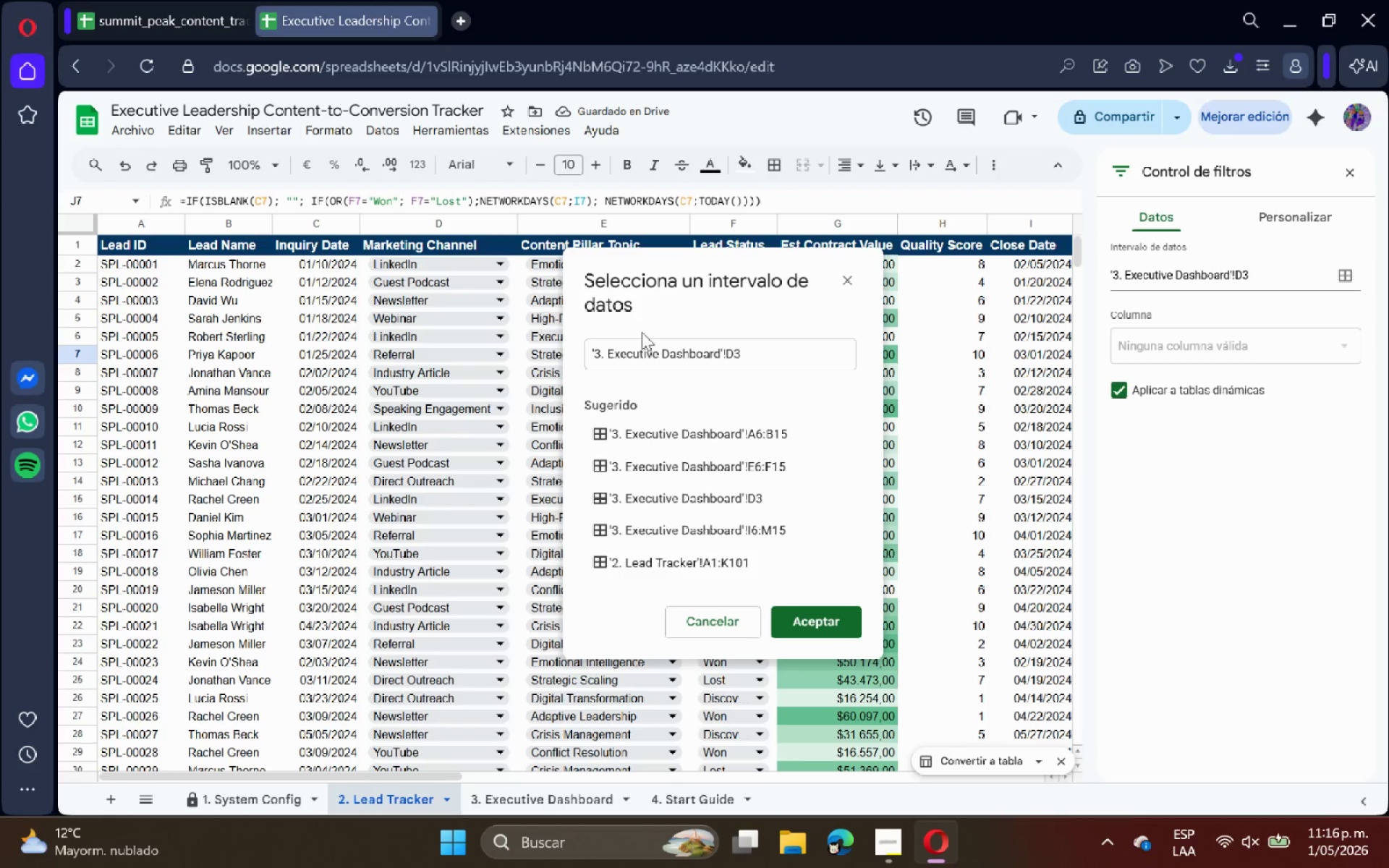 
left_click_drag(start_coordinate=[789, 352], to_coordinate=[310, 342])
 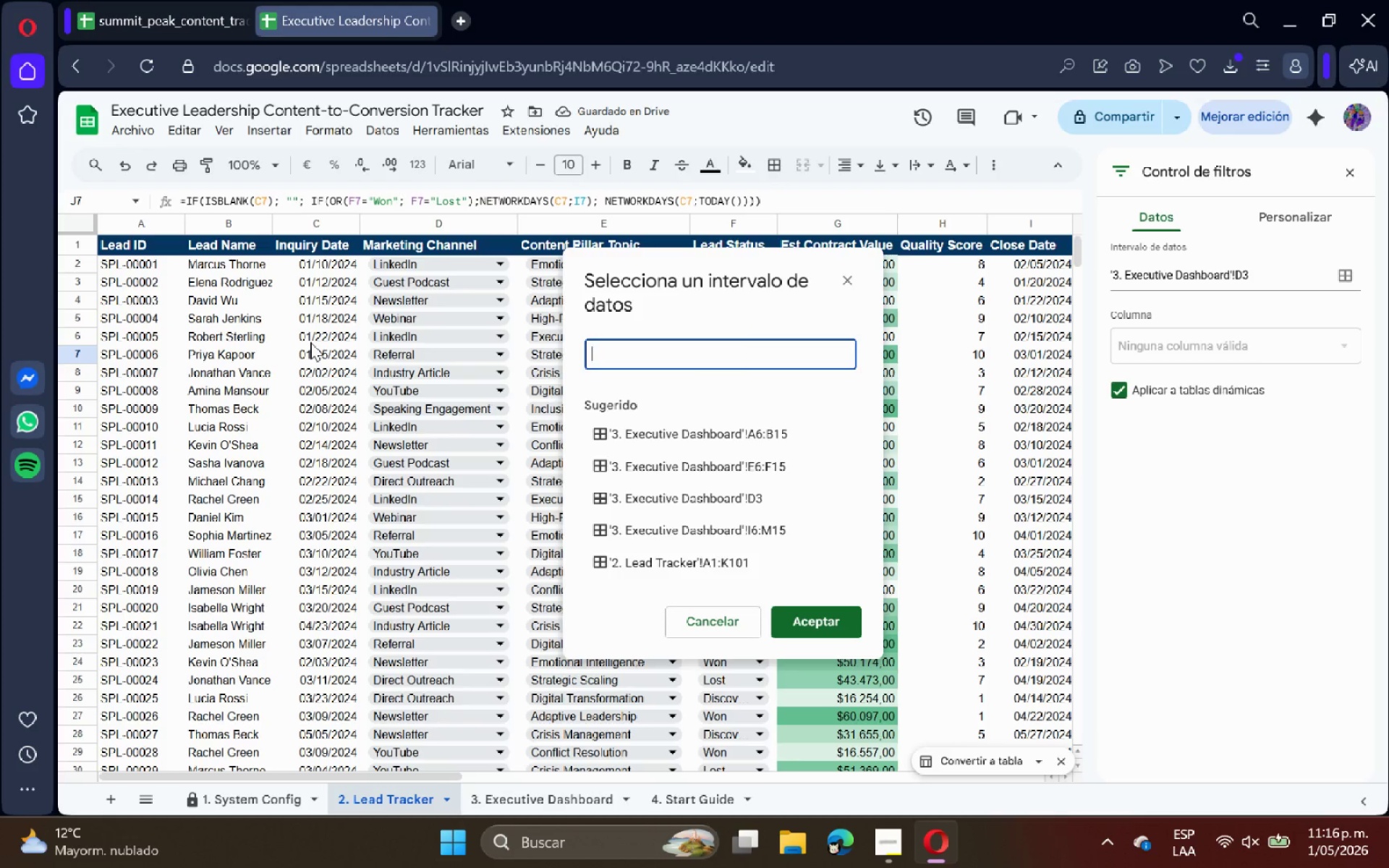 
key(Backspace)
 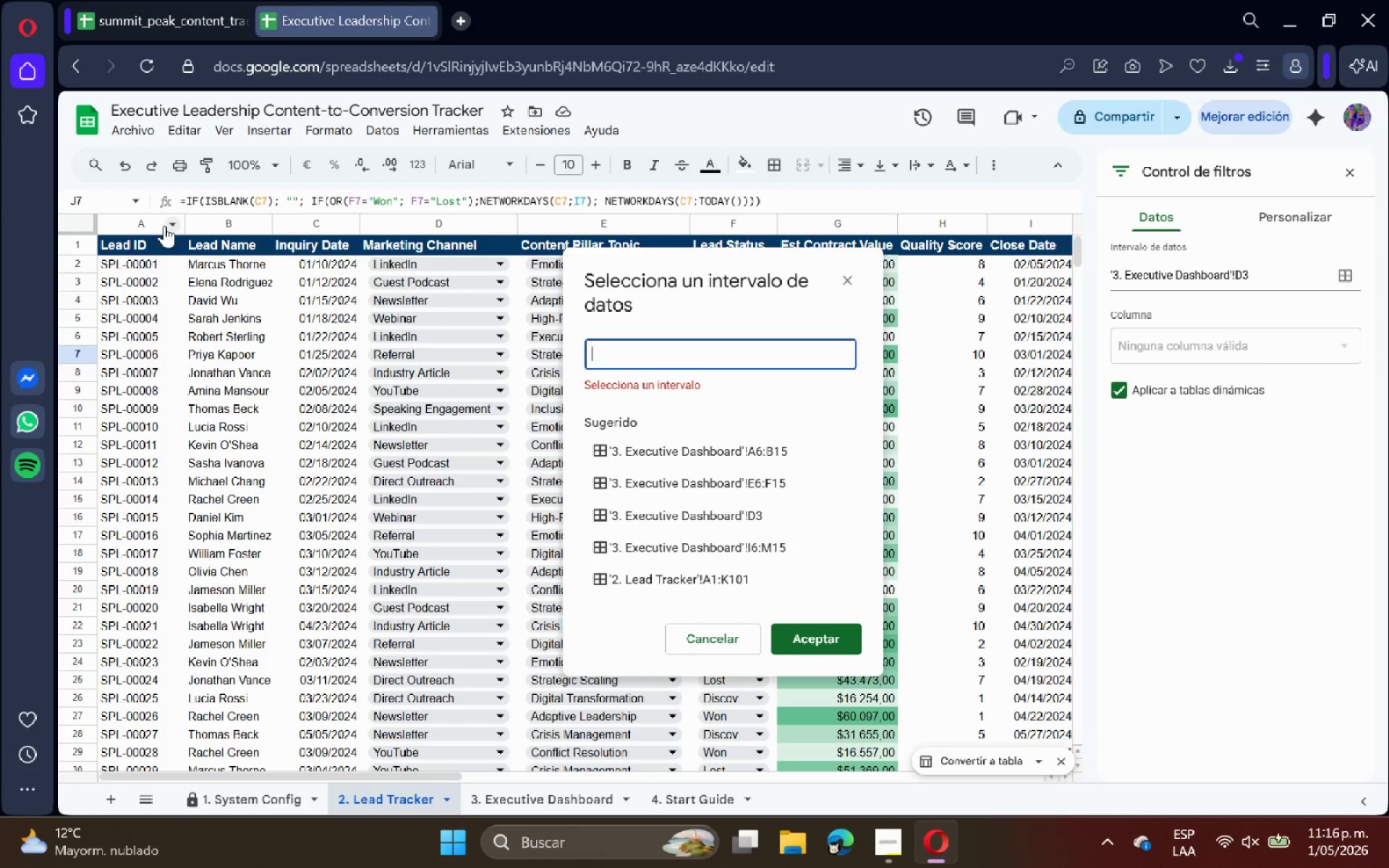 
left_click_drag(start_coordinate=[146, 220], to_coordinate=[307, 230])
 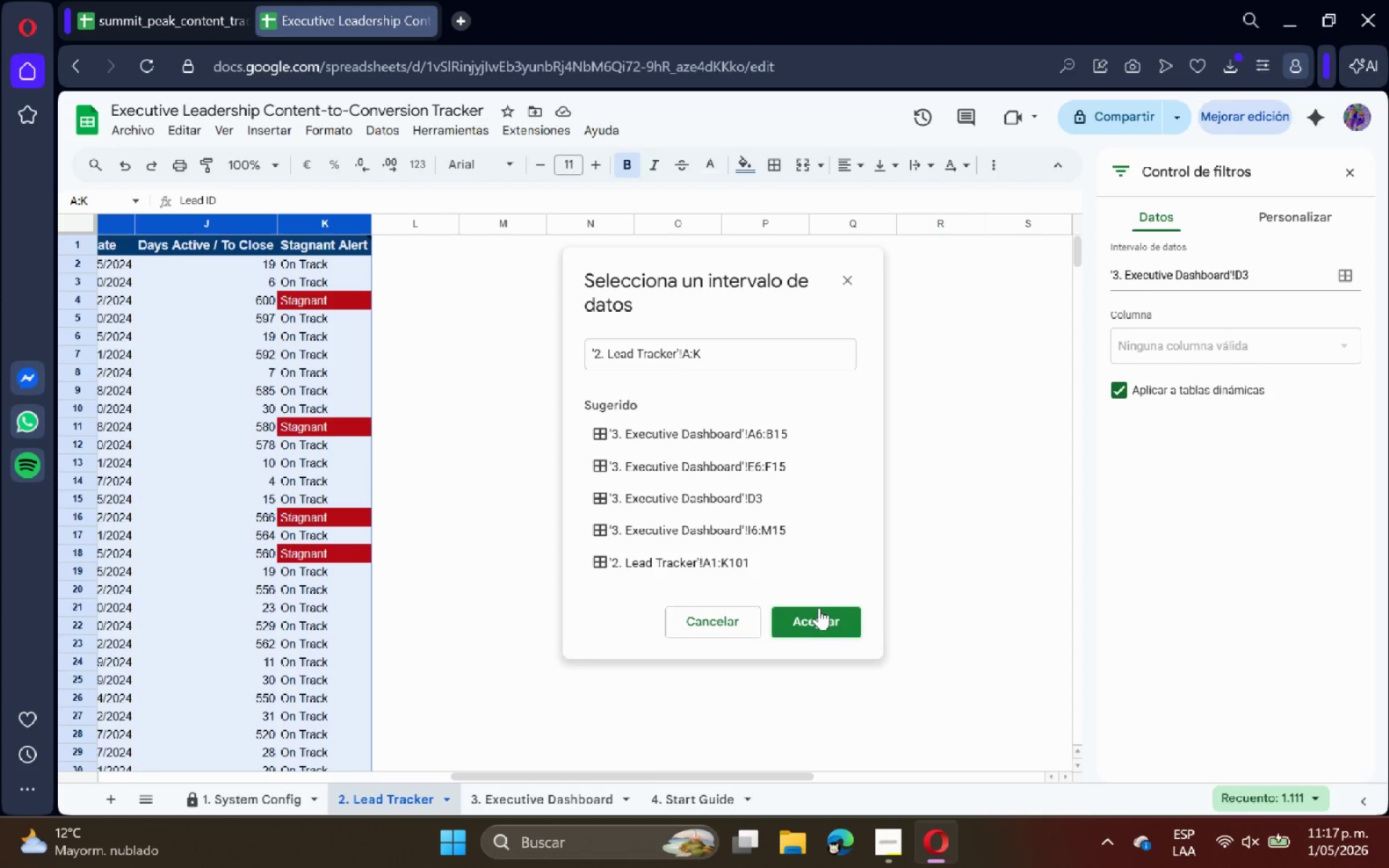 
left_click([822, 613])
 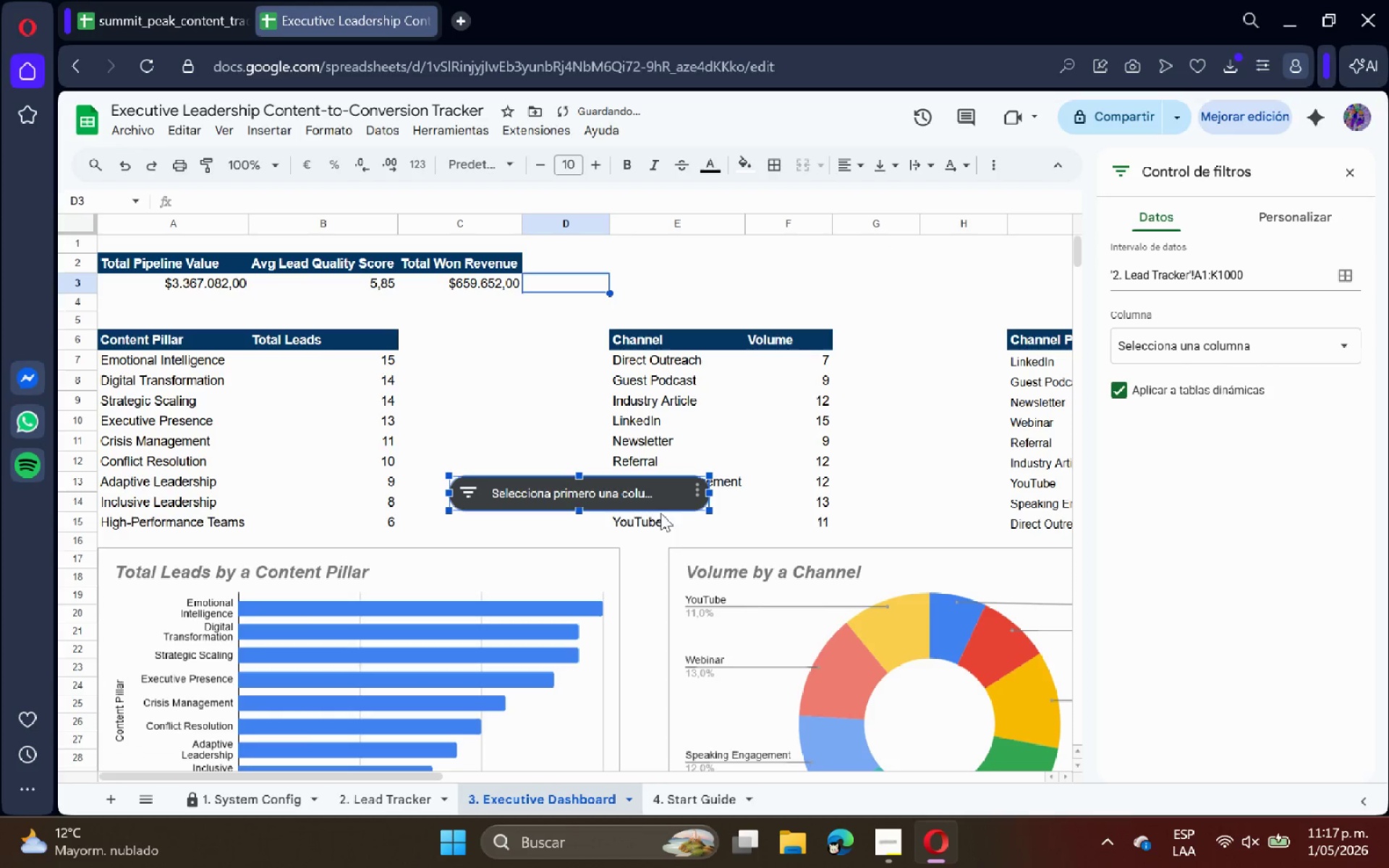 
left_click_drag(start_coordinate=[627, 496], to_coordinate=[750, 265])
 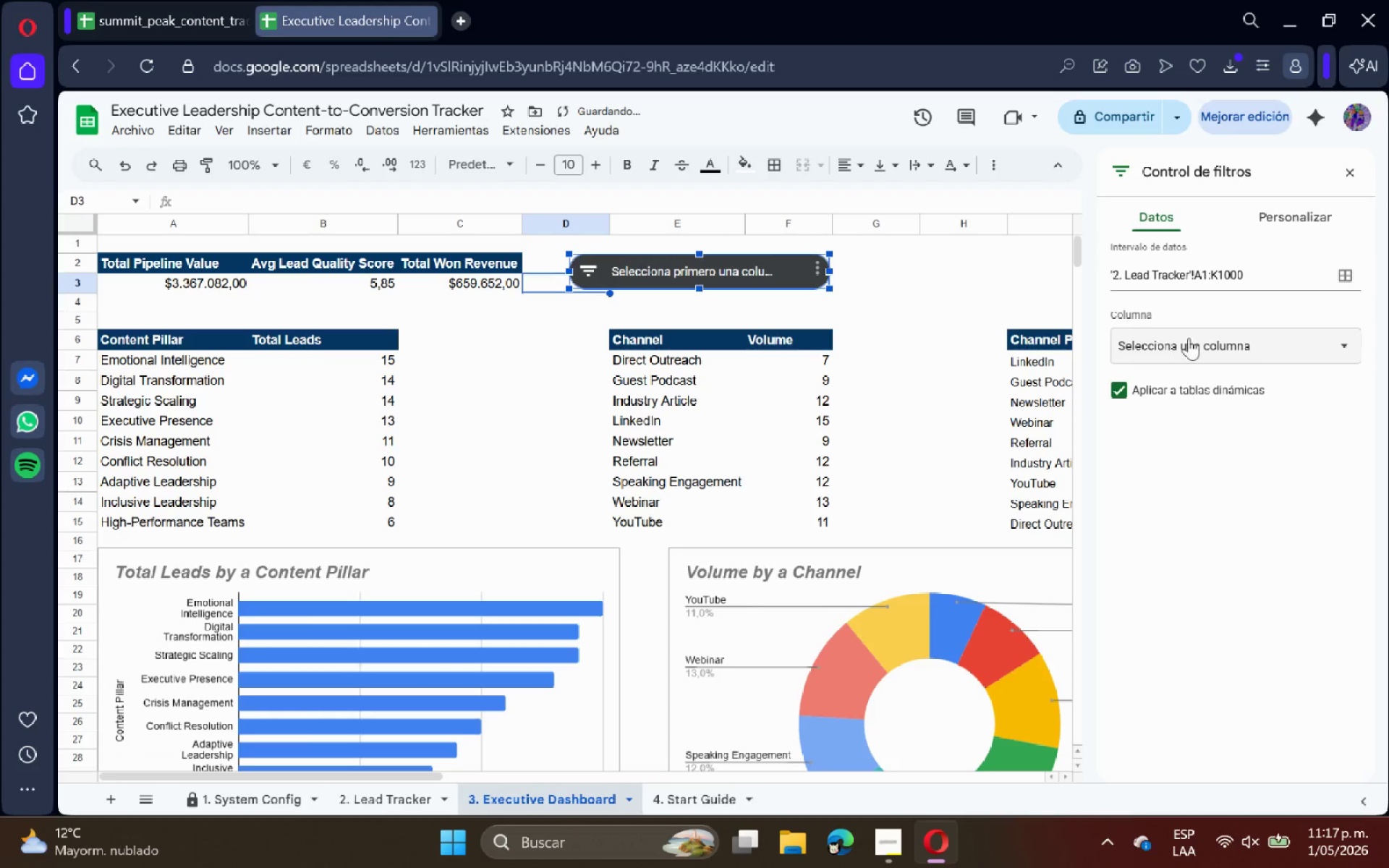 
left_click([1197, 339])
 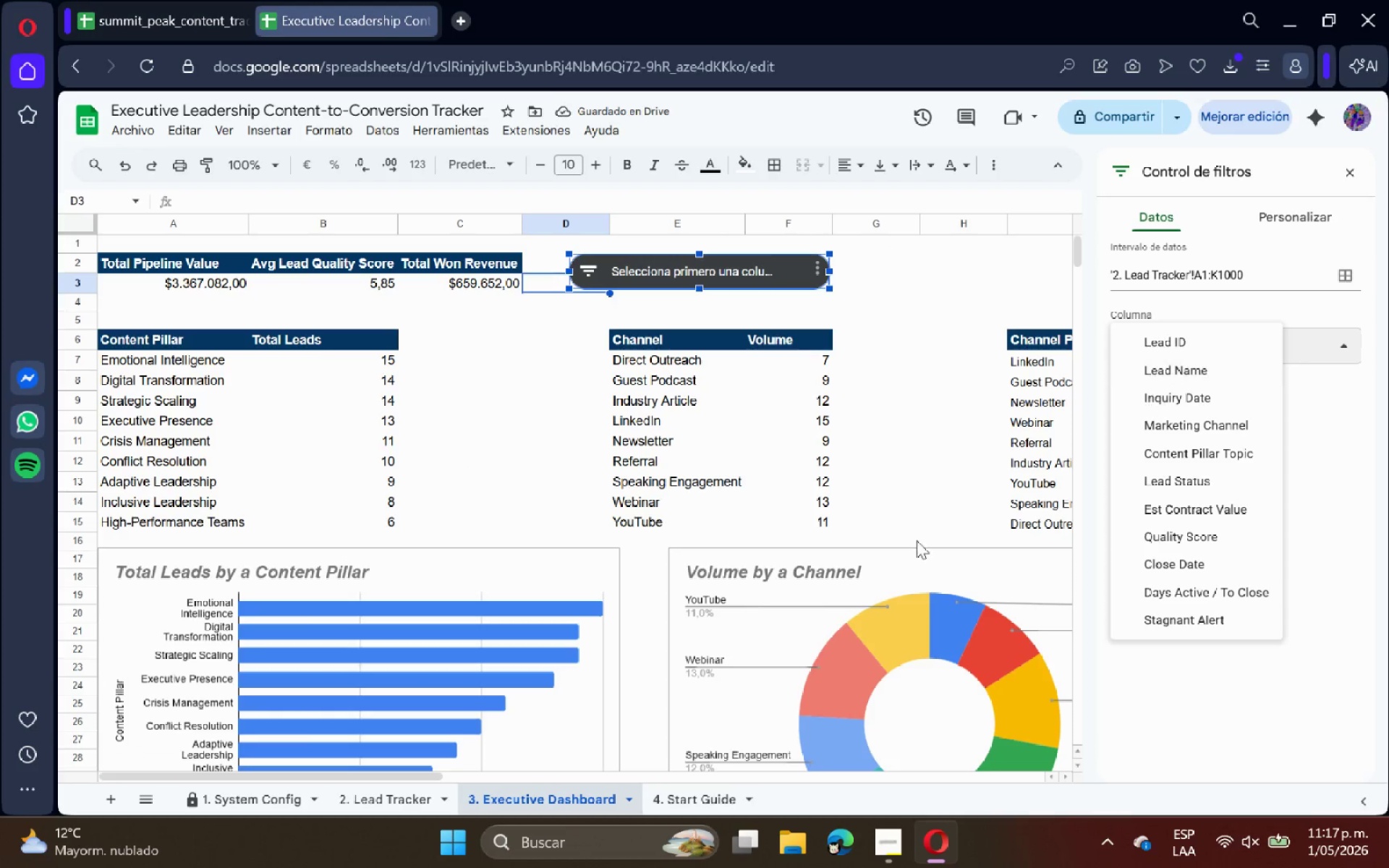 
left_click([360, 798])
 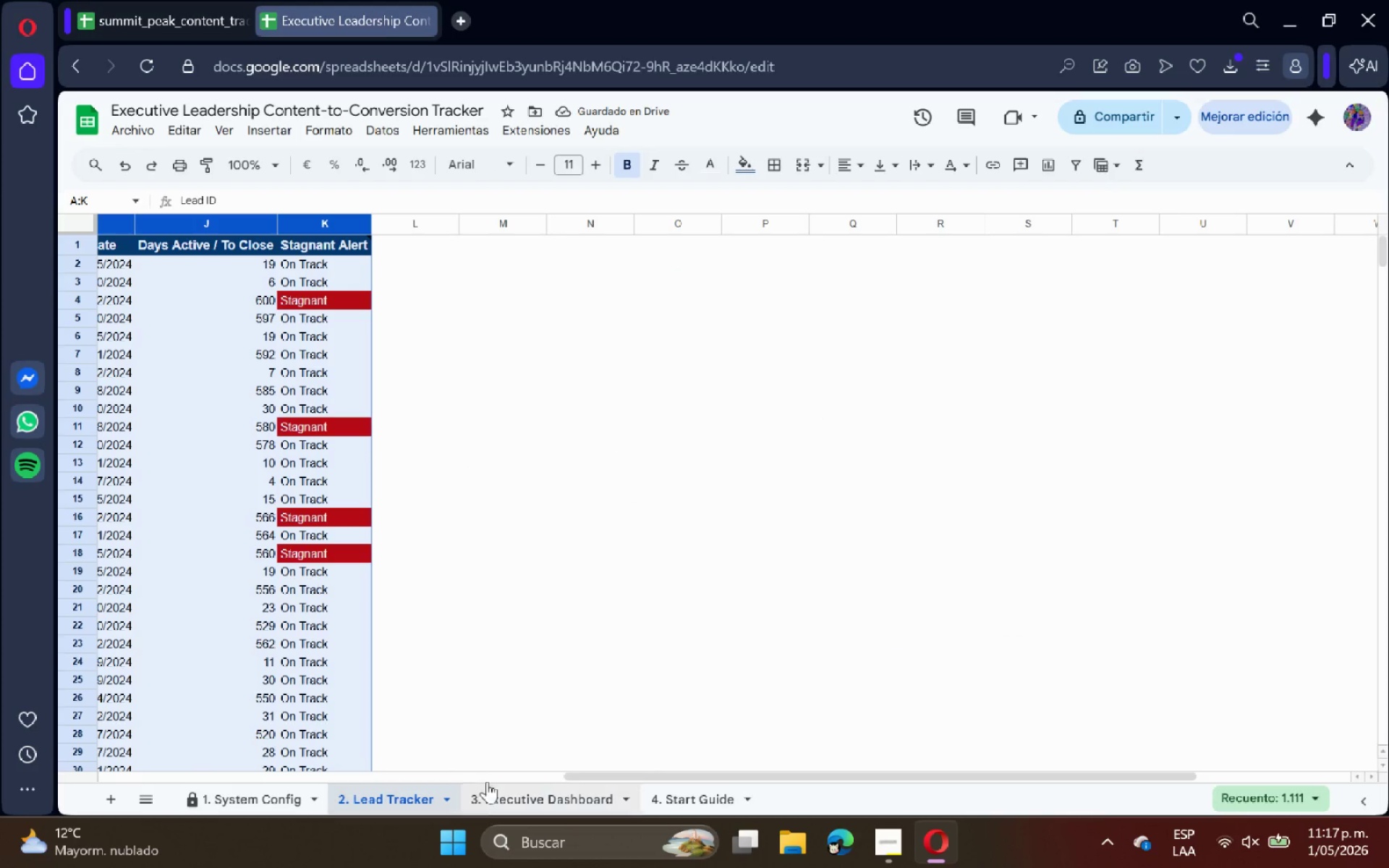 
left_click_drag(start_coordinate=[604, 773], to_coordinate=[0, 757])
 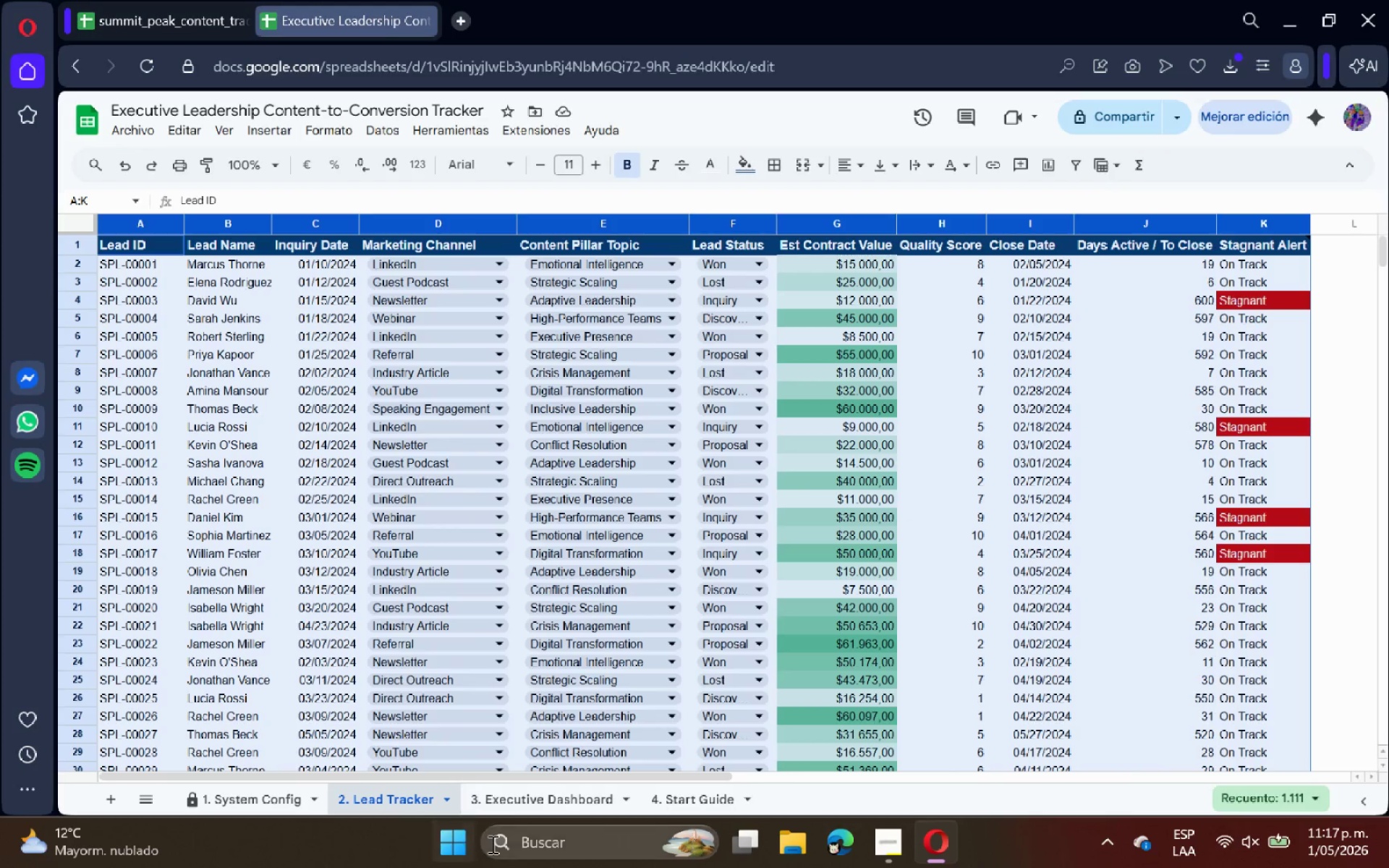 
left_click([538, 802])
 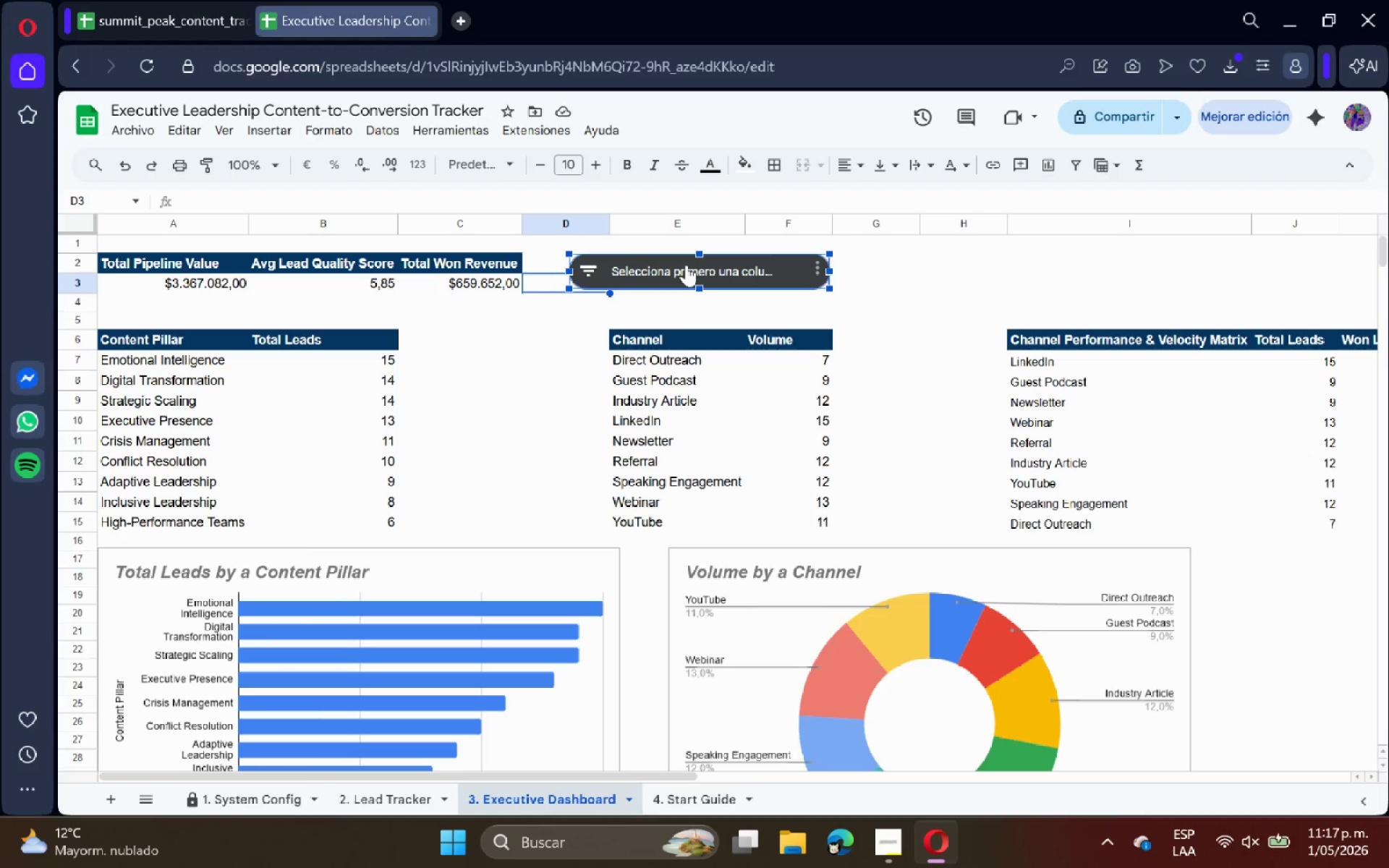 
double_click([686, 265])
 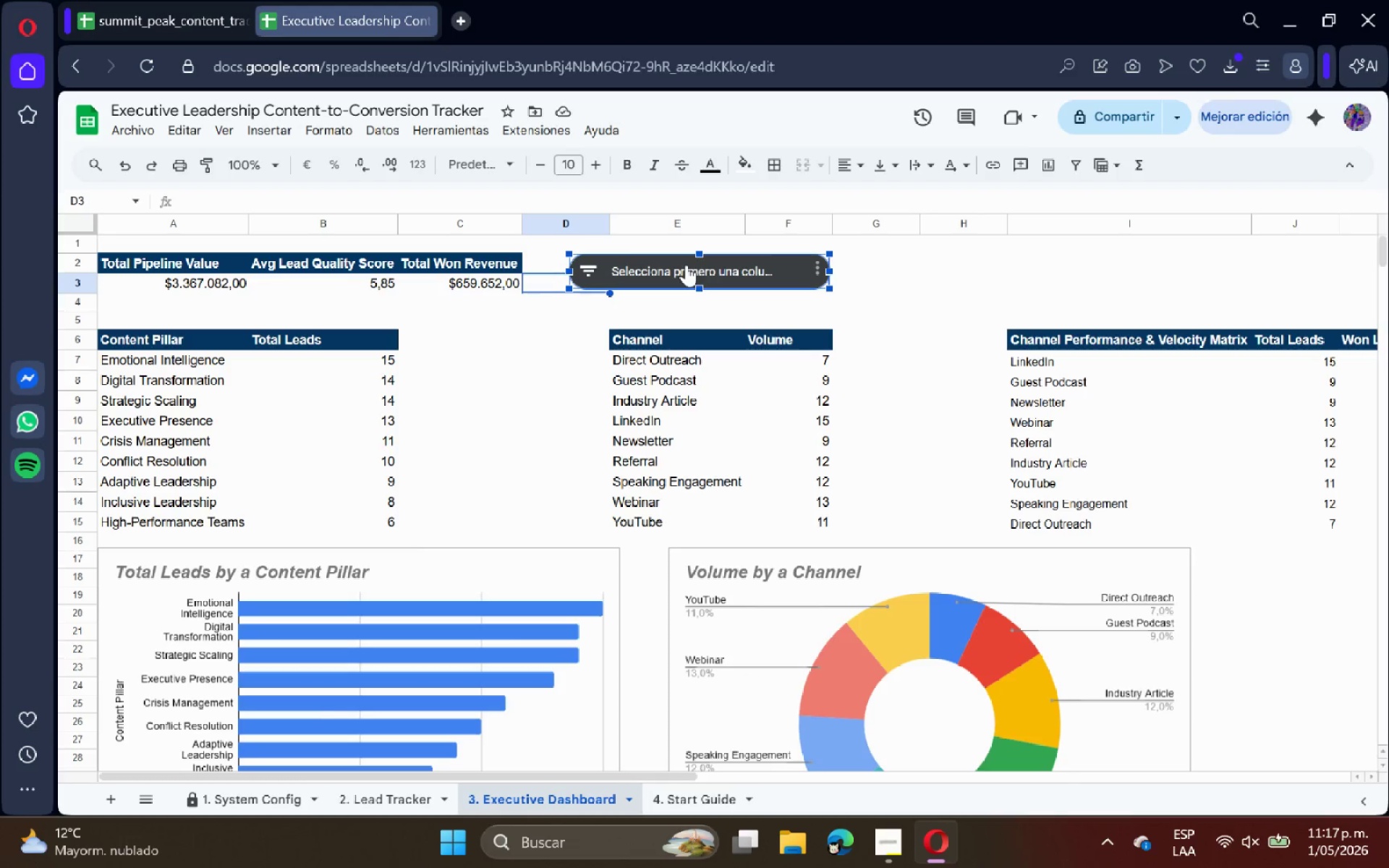 
triple_click([686, 265])
 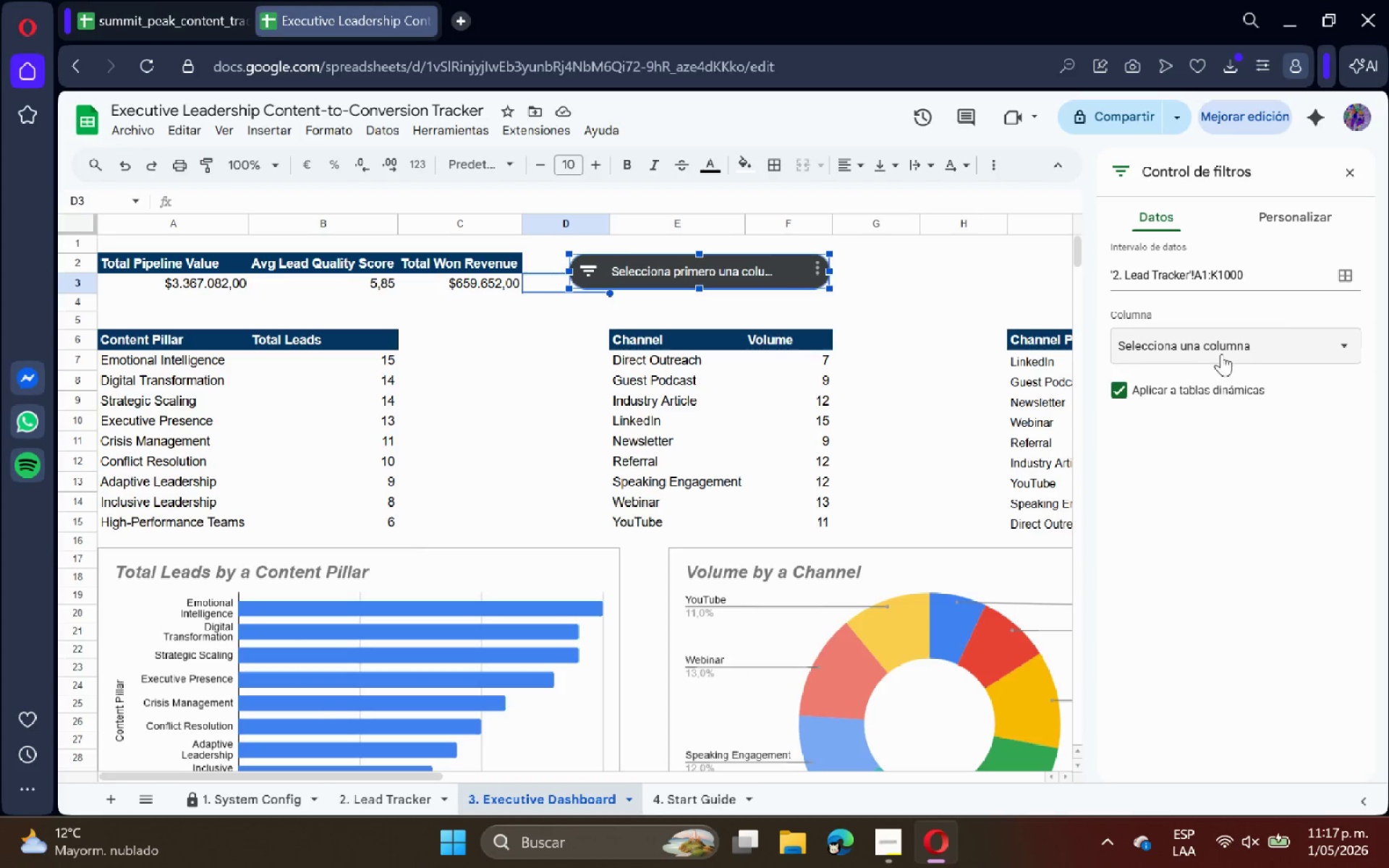 
left_click([1223, 355])
 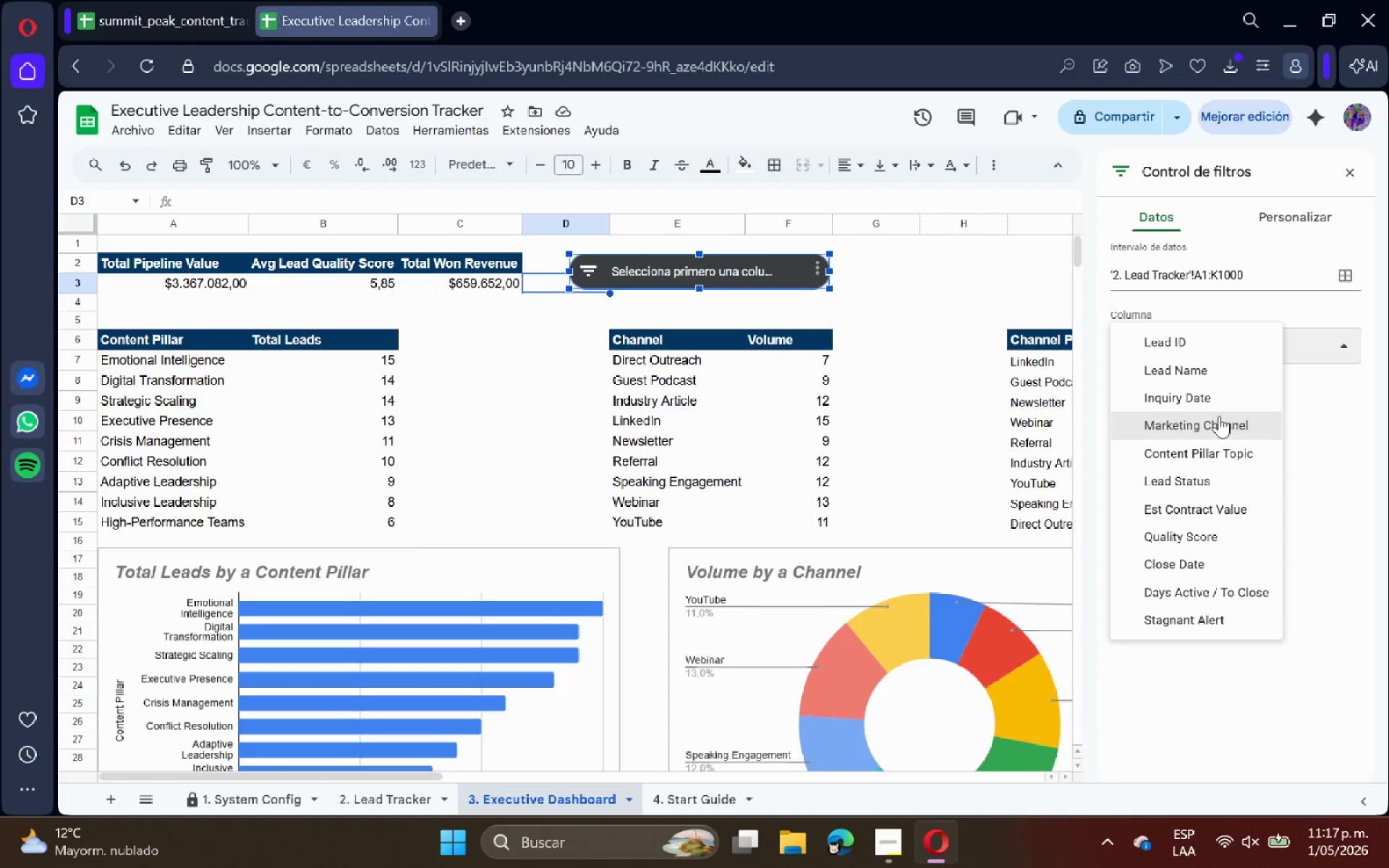 
left_click([1218, 419])
 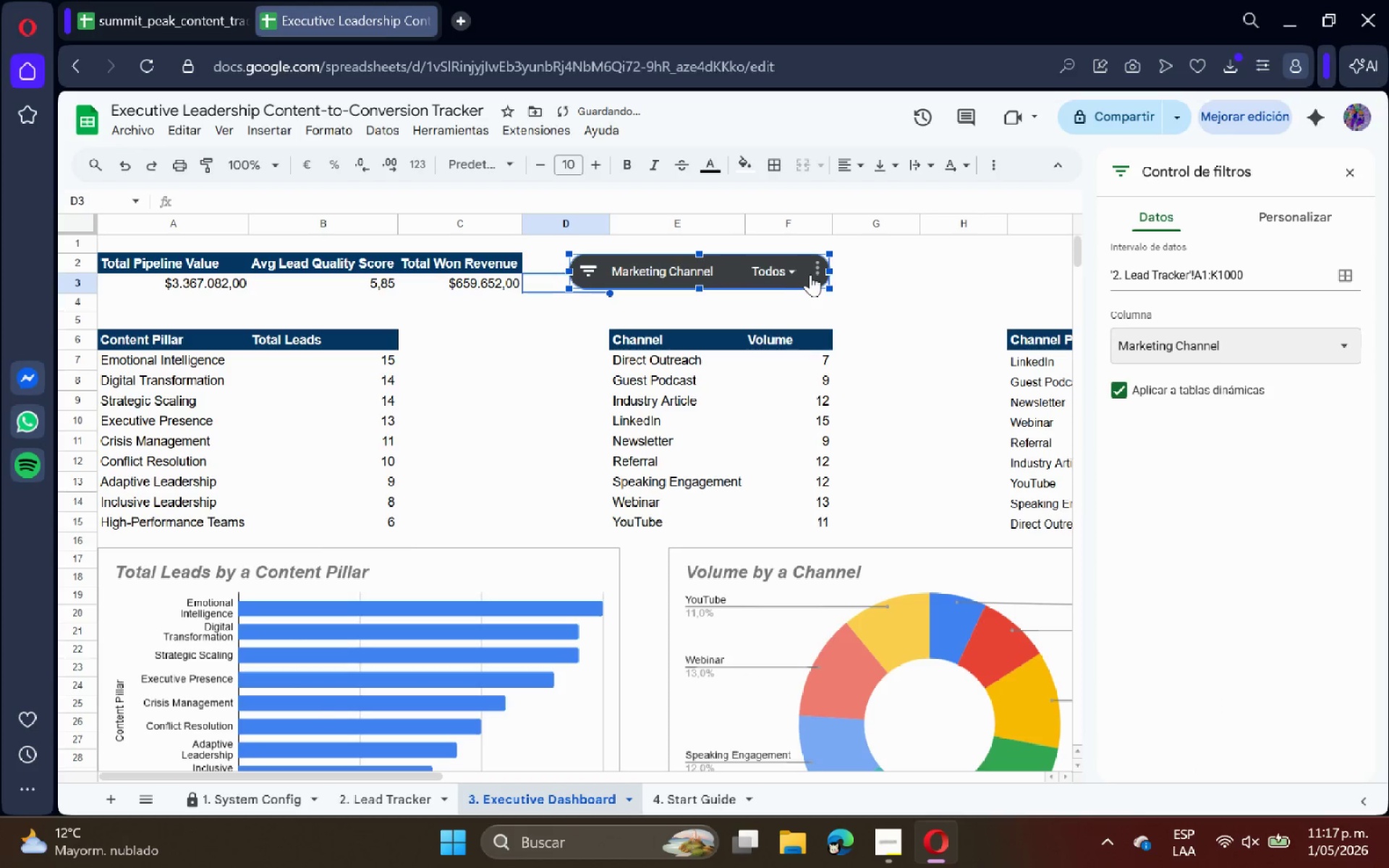 
left_click([812, 270])
 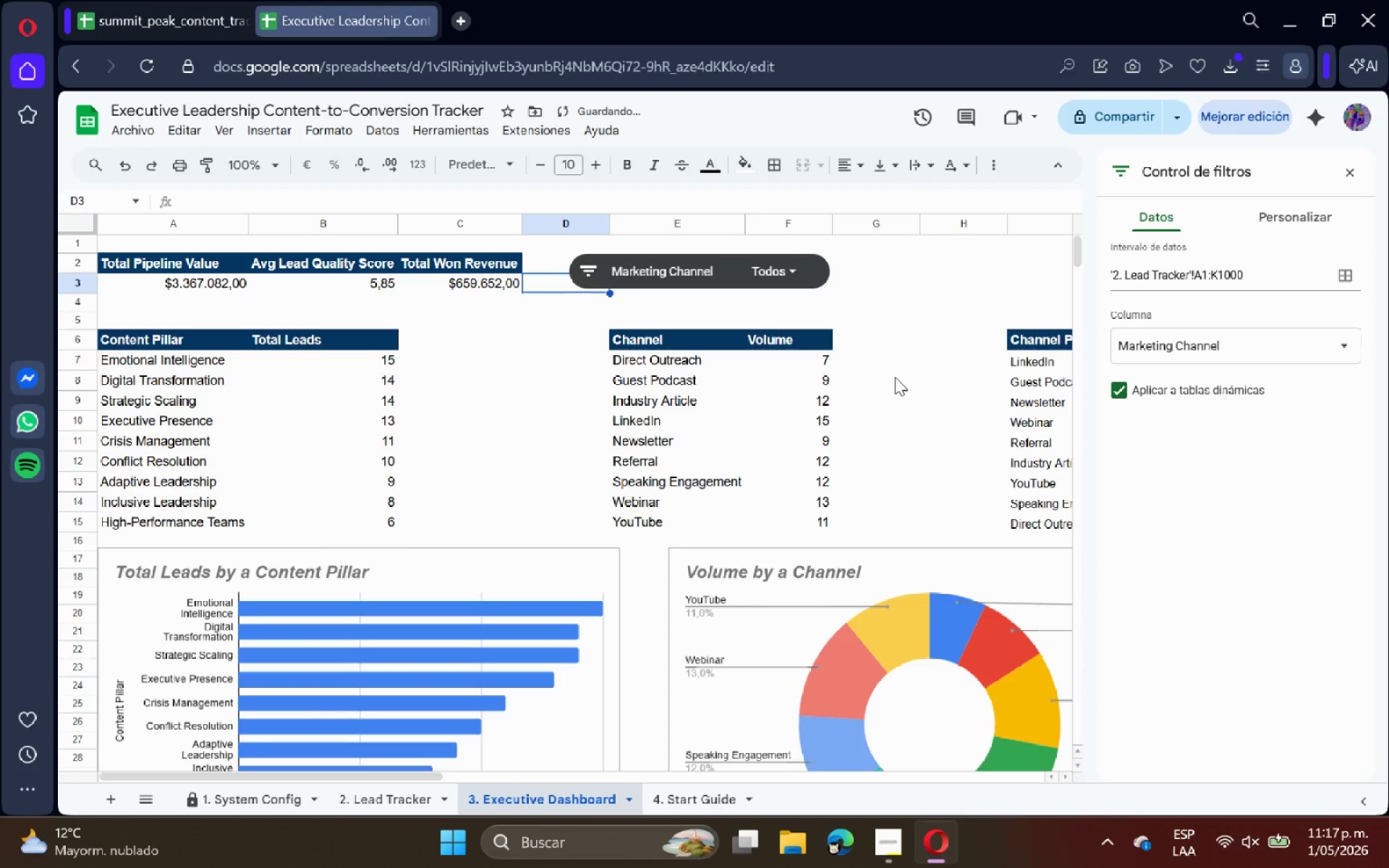 
double_click([878, 294])
 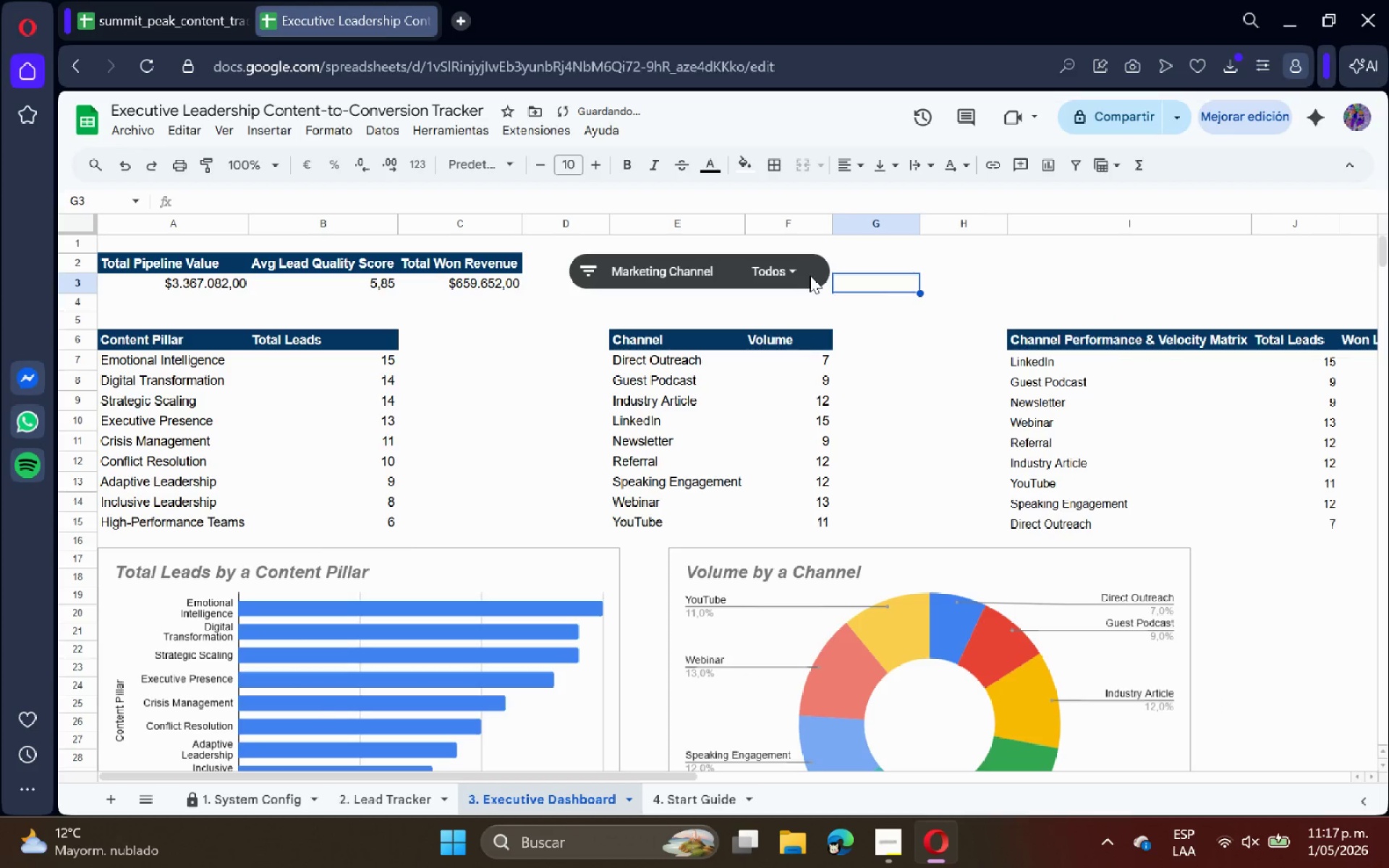 
left_click([796, 276])
 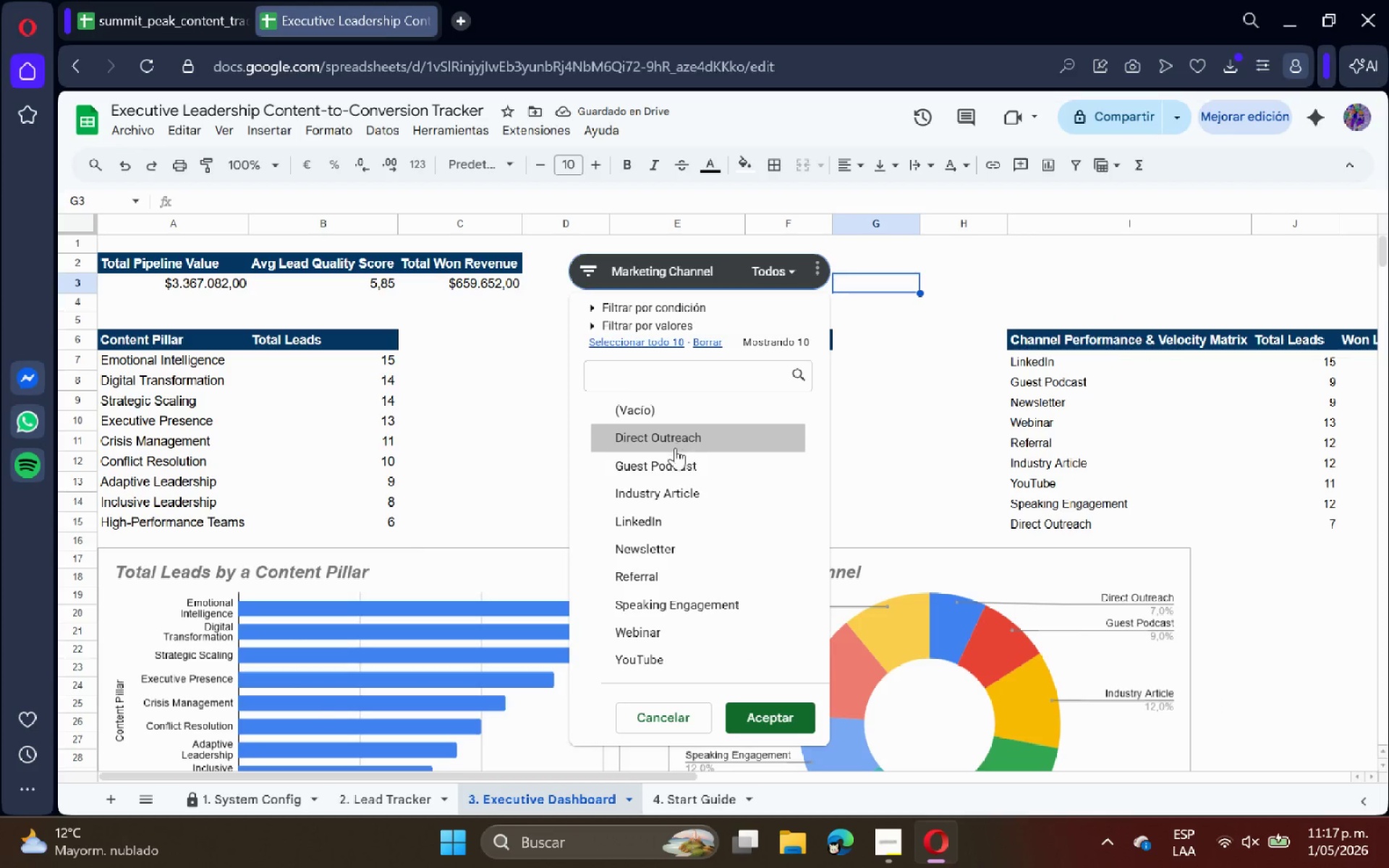 
left_click([683, 437])
 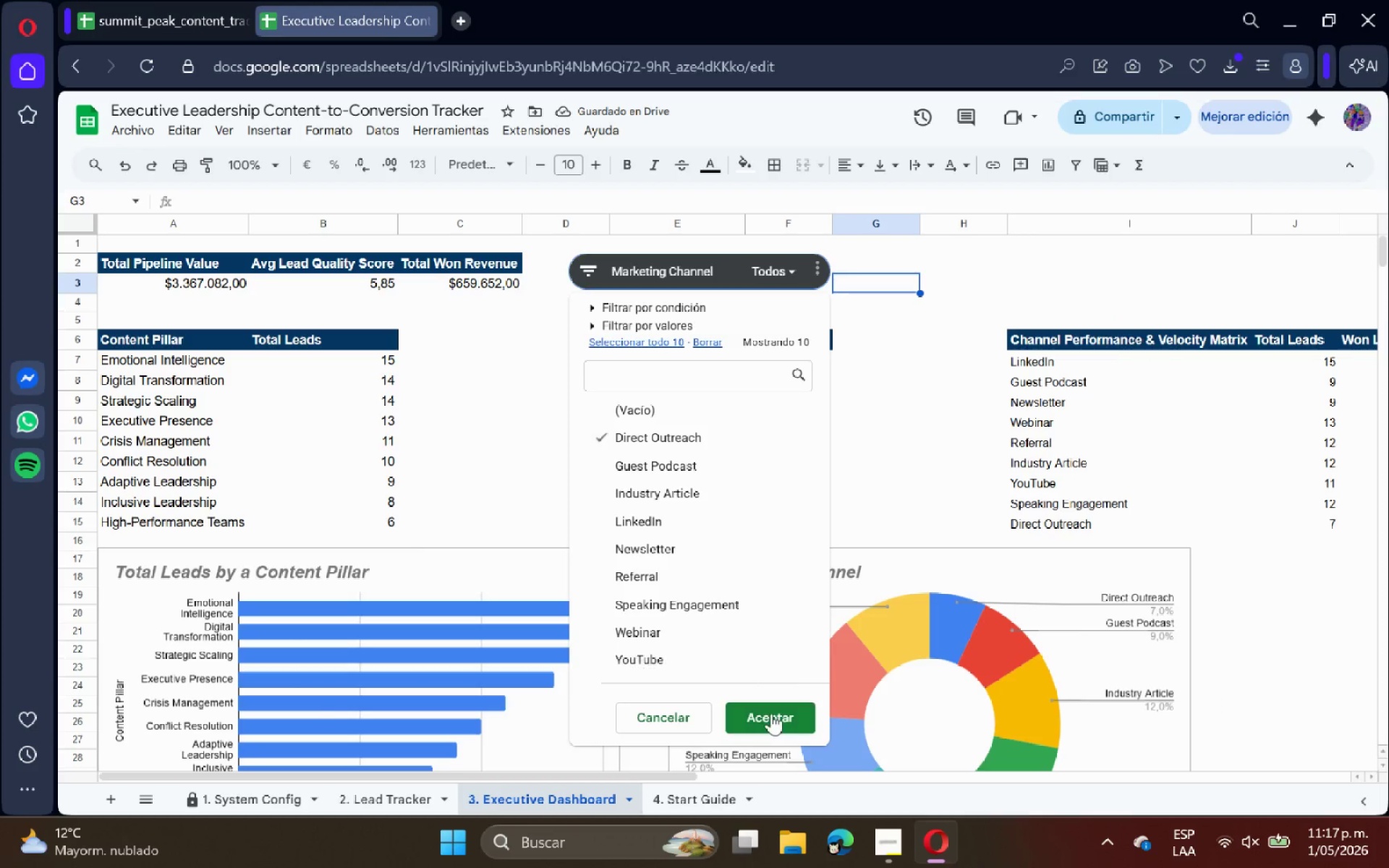 
scroll: coordinate [676, 454], scroll_direction: up, amount: 3.0
 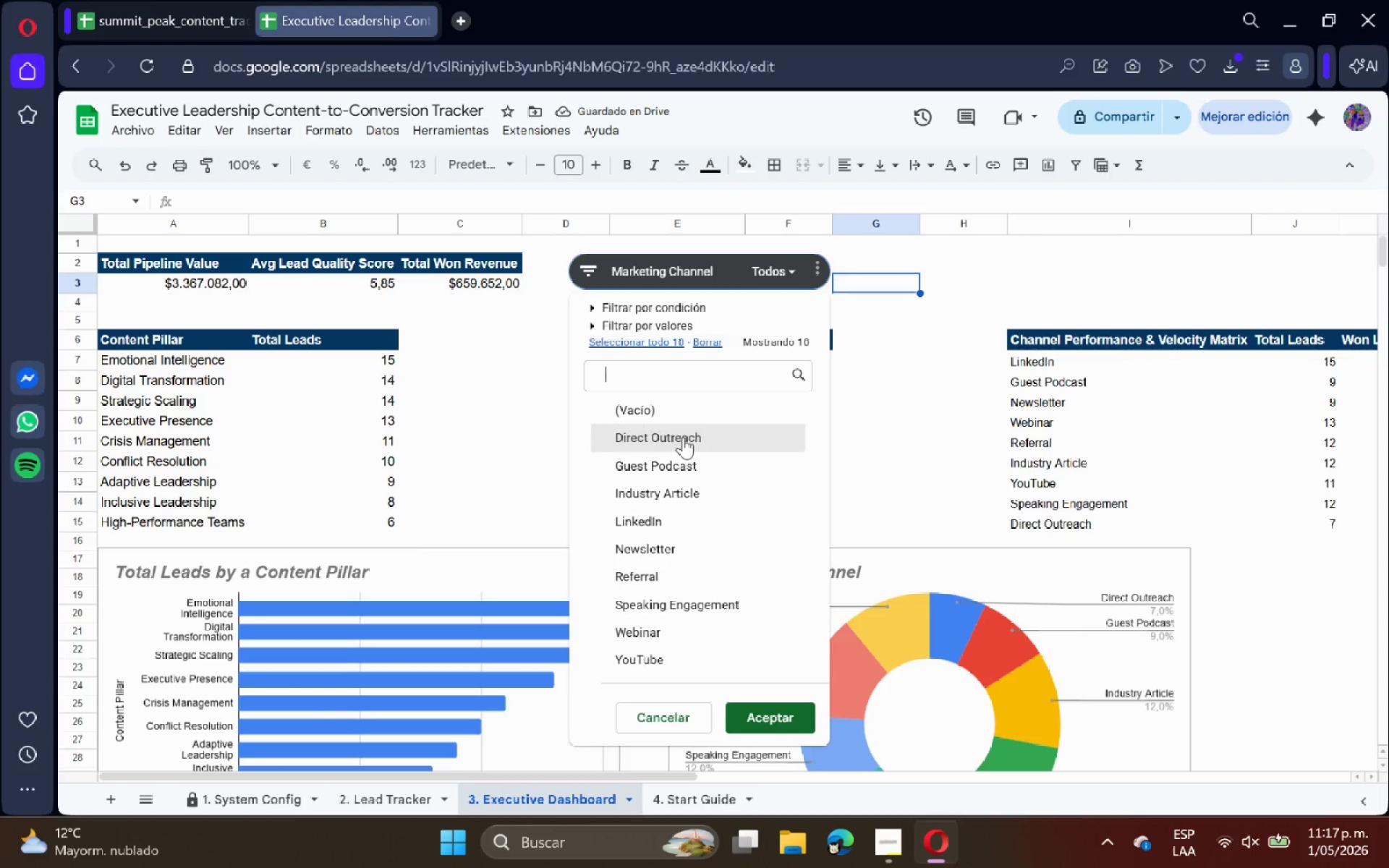 
left_click([771, 713])
 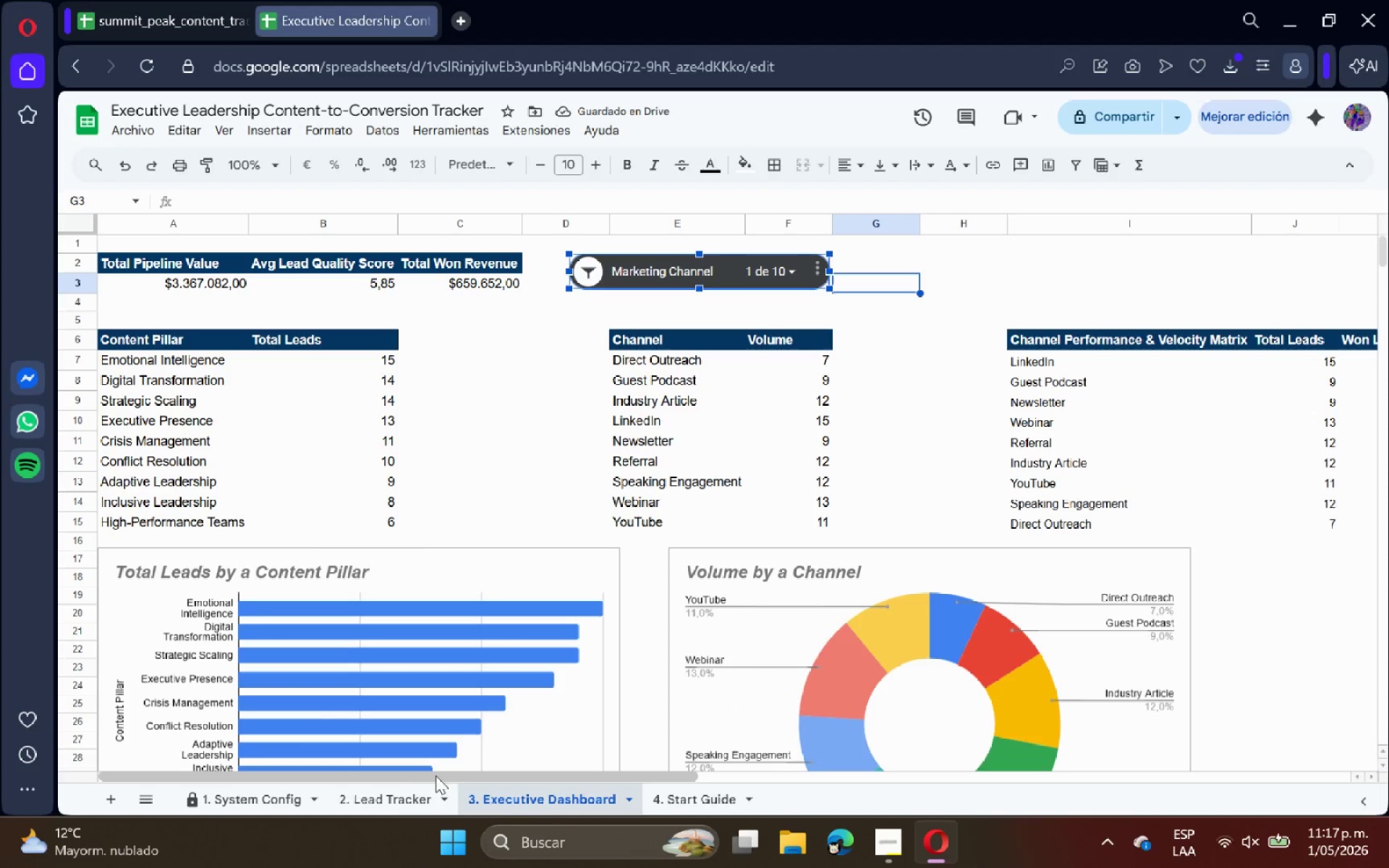 
left_click([396, 795])
 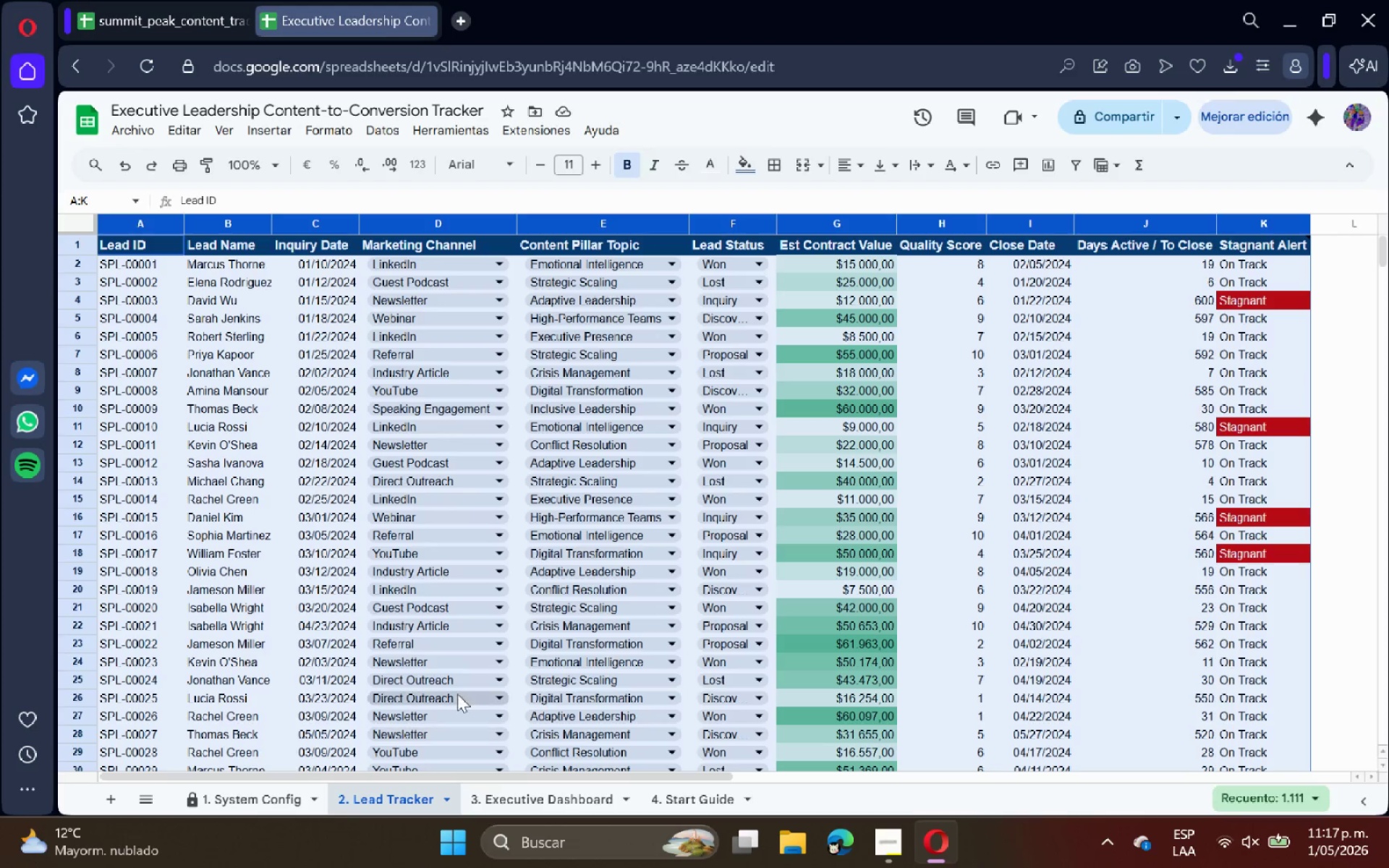 
left_click([229, 634])
 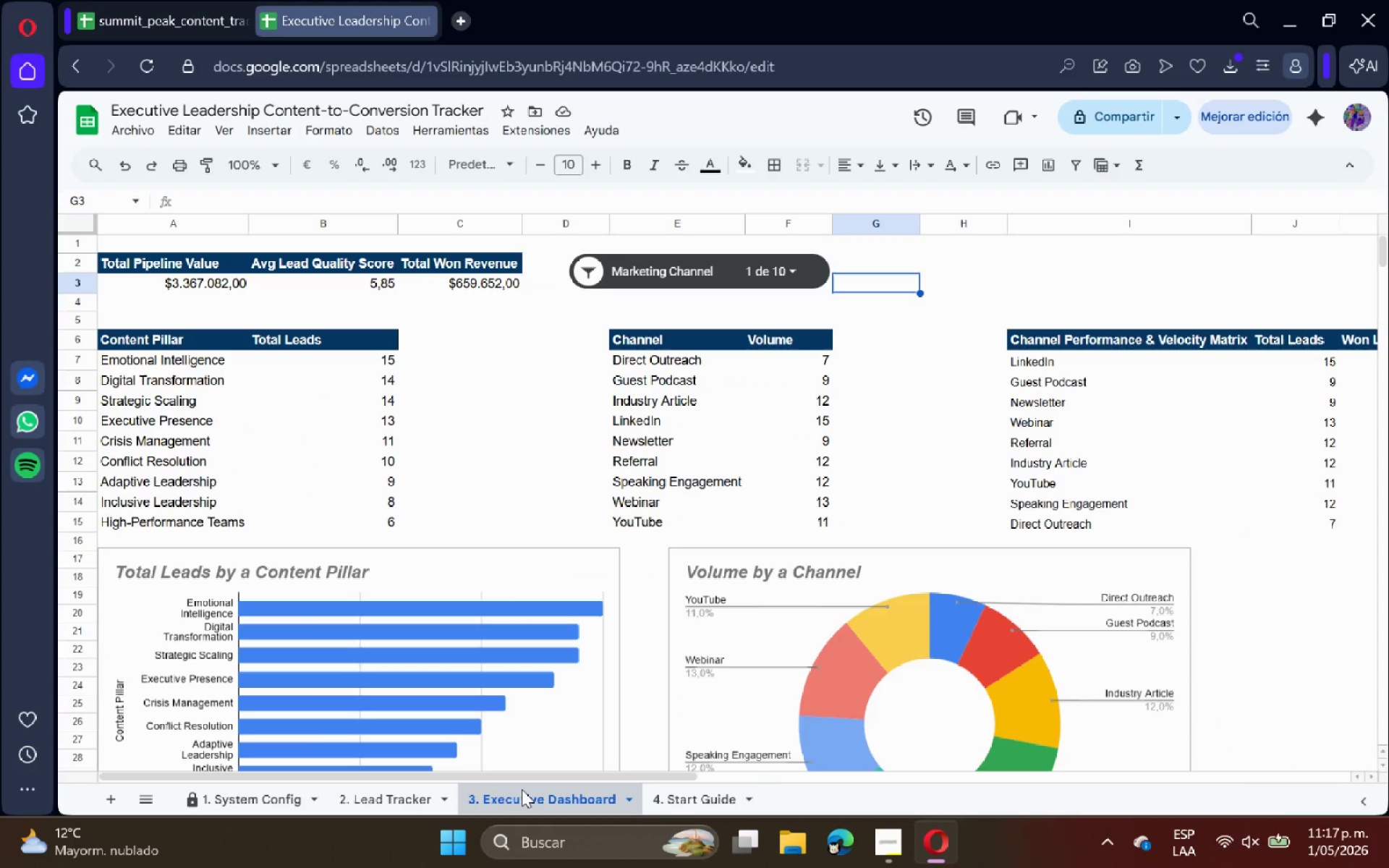 
left_click([412, 793])
 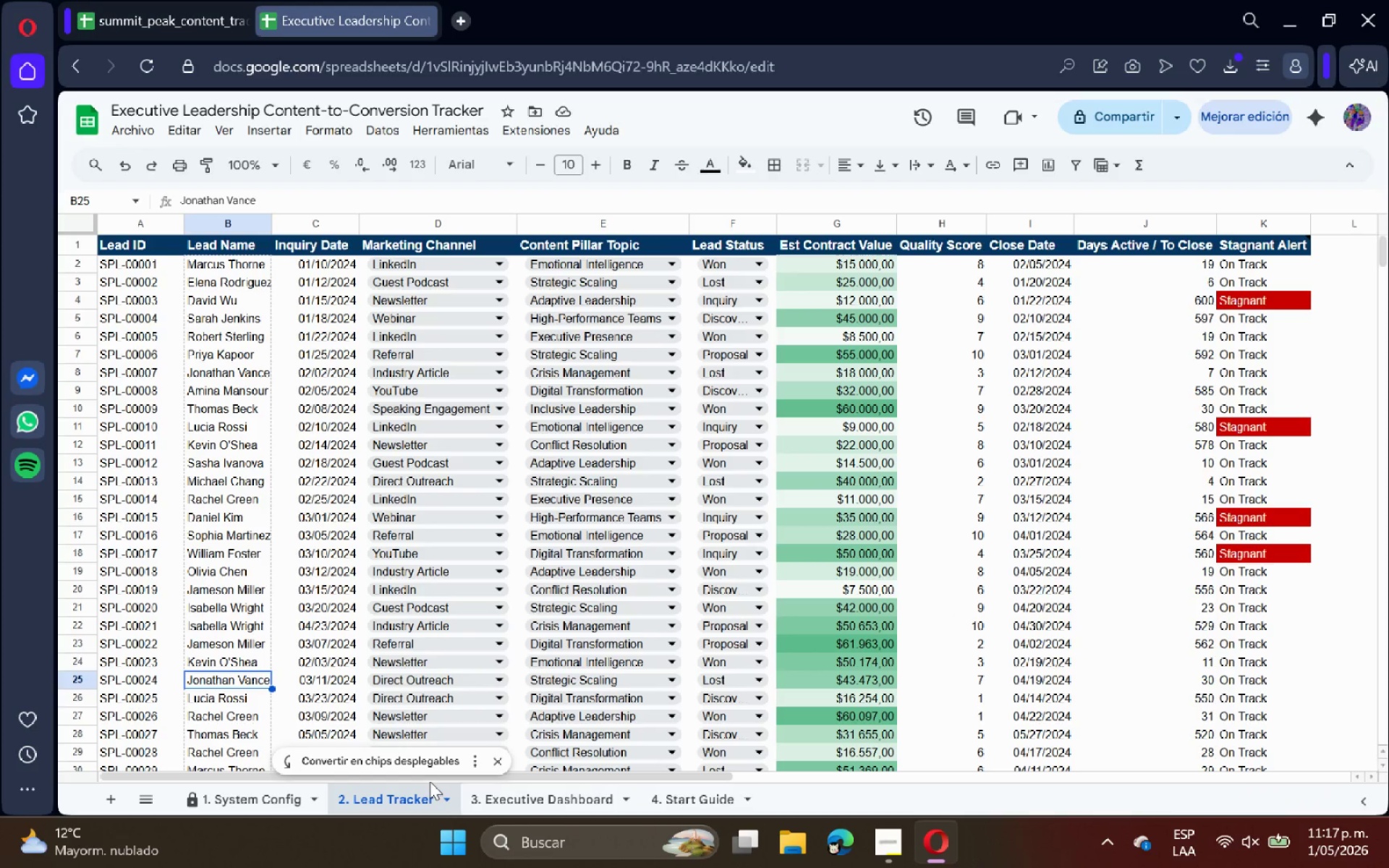 
left_click([412, 769])
 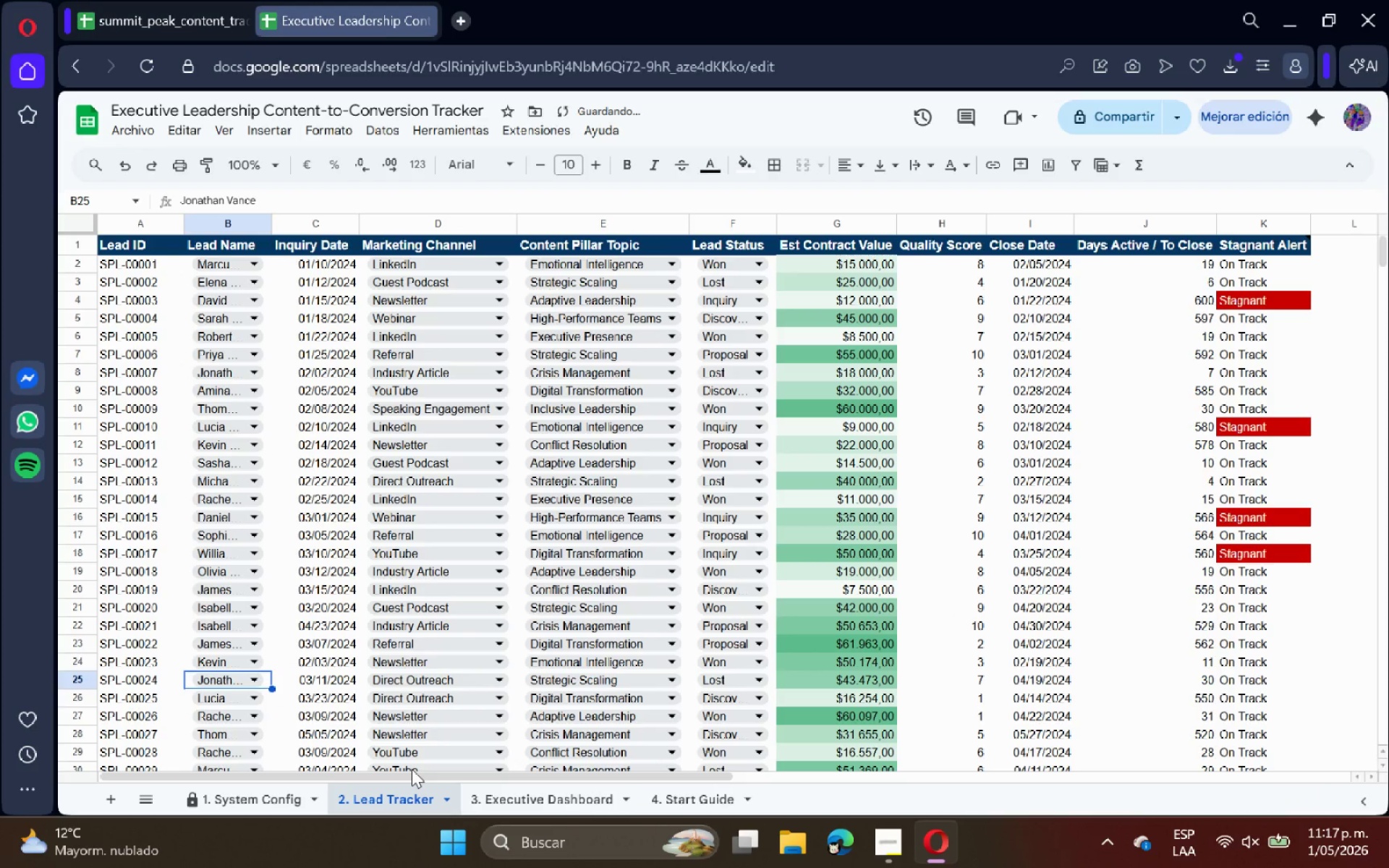 
key(Control+Z)
 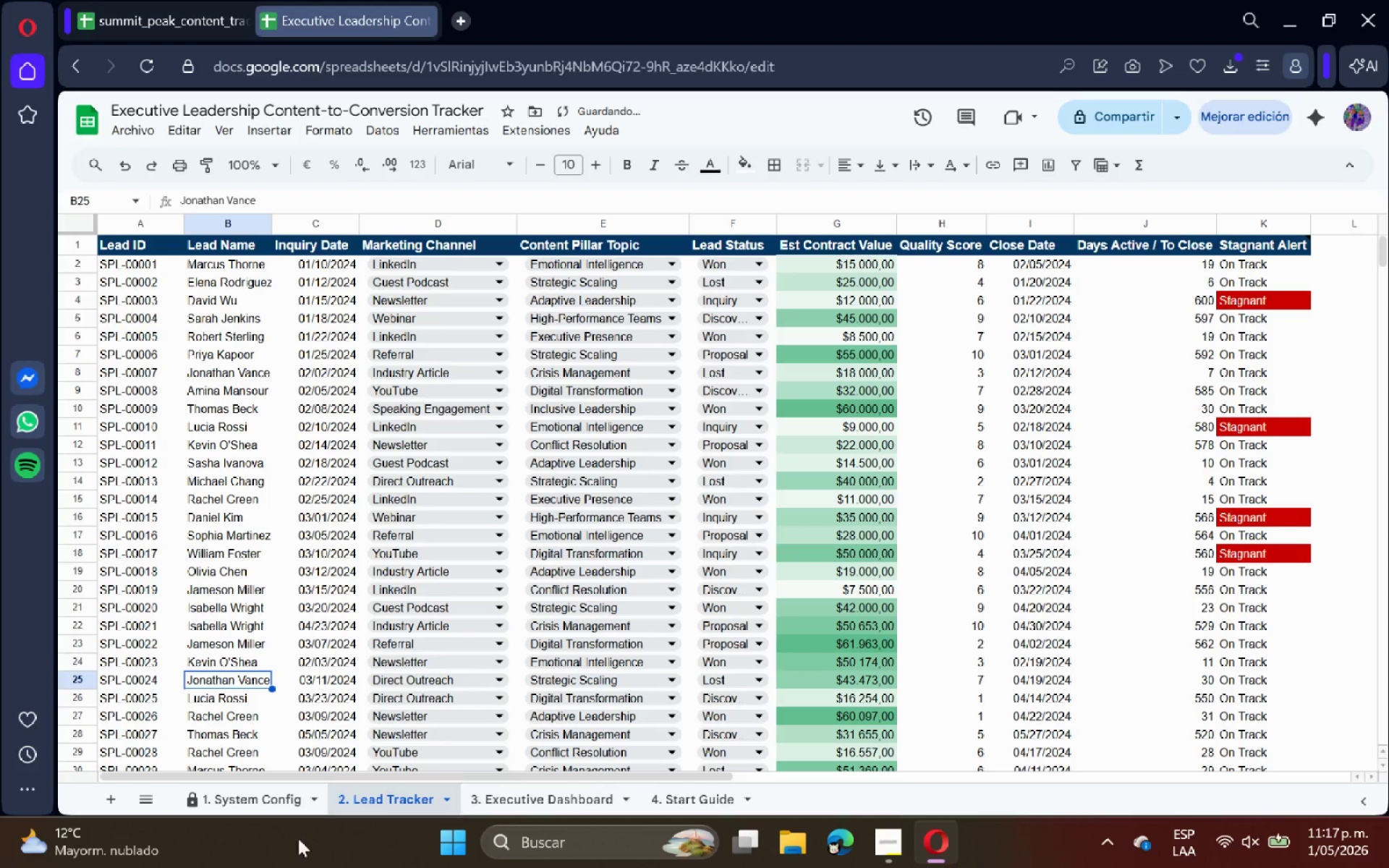 
left_click([272, 809])
 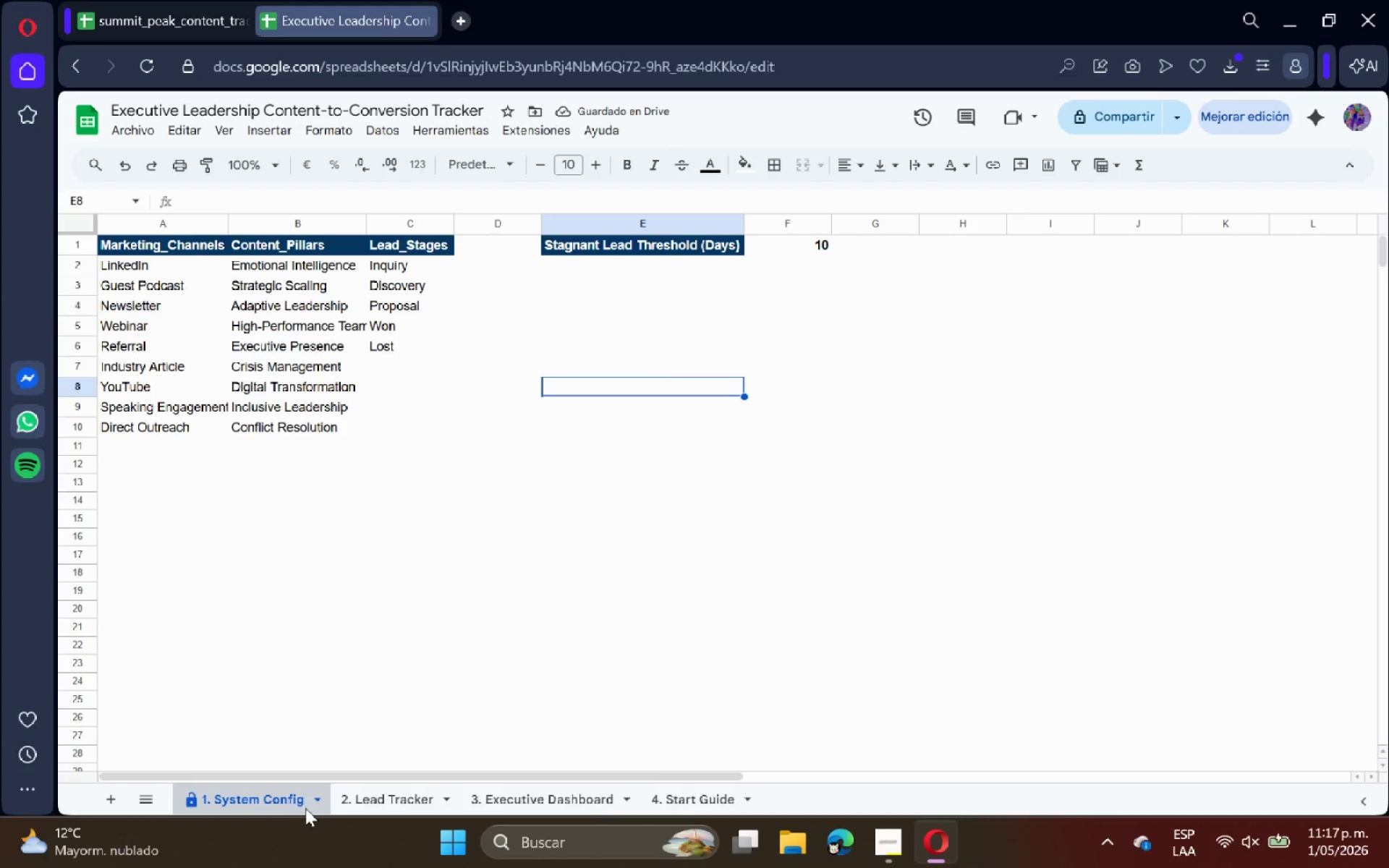 
left_click([368, 807])
 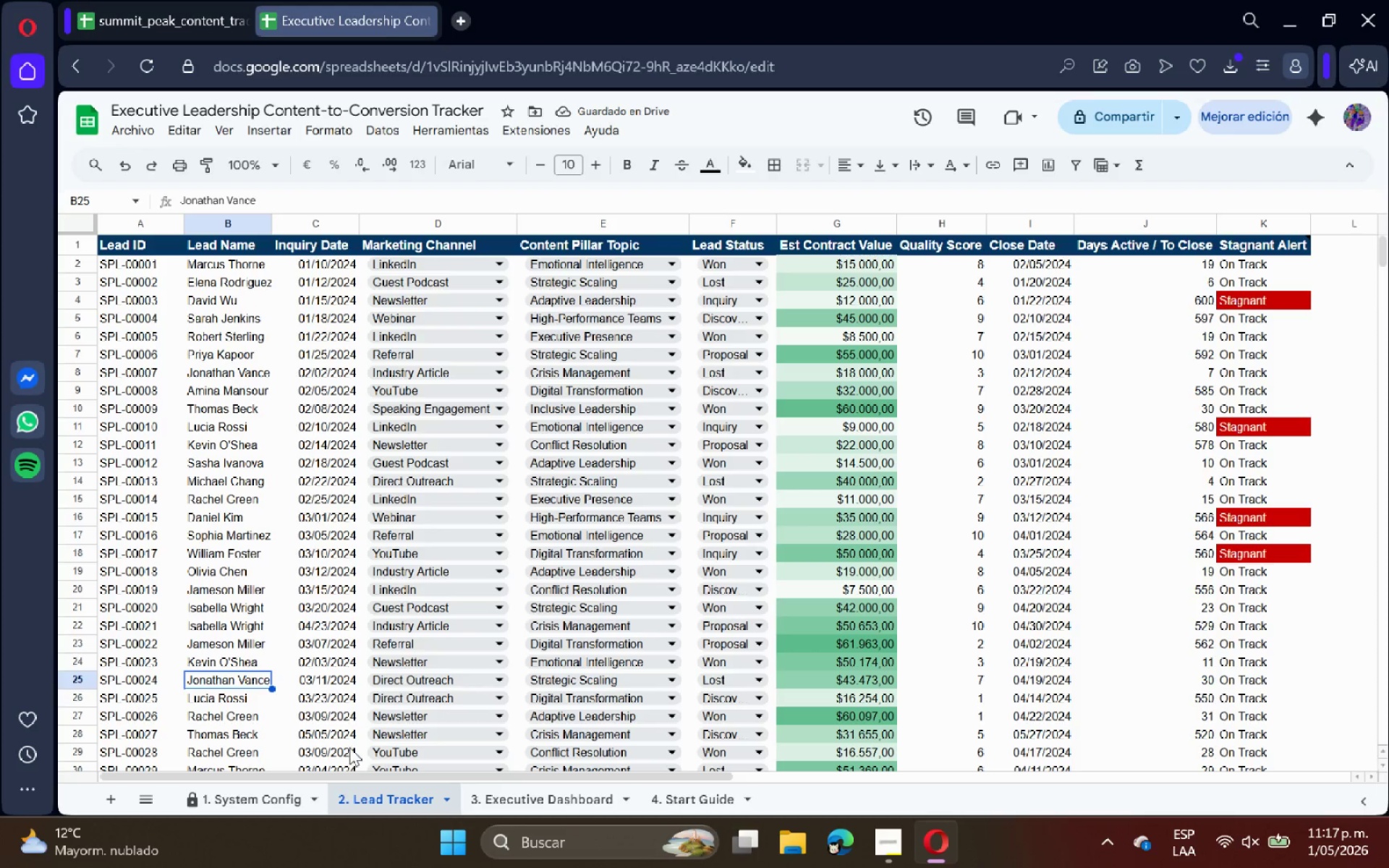 
scroll: coordinate [353, 744], scroll_direction: down, amount: 6.0
 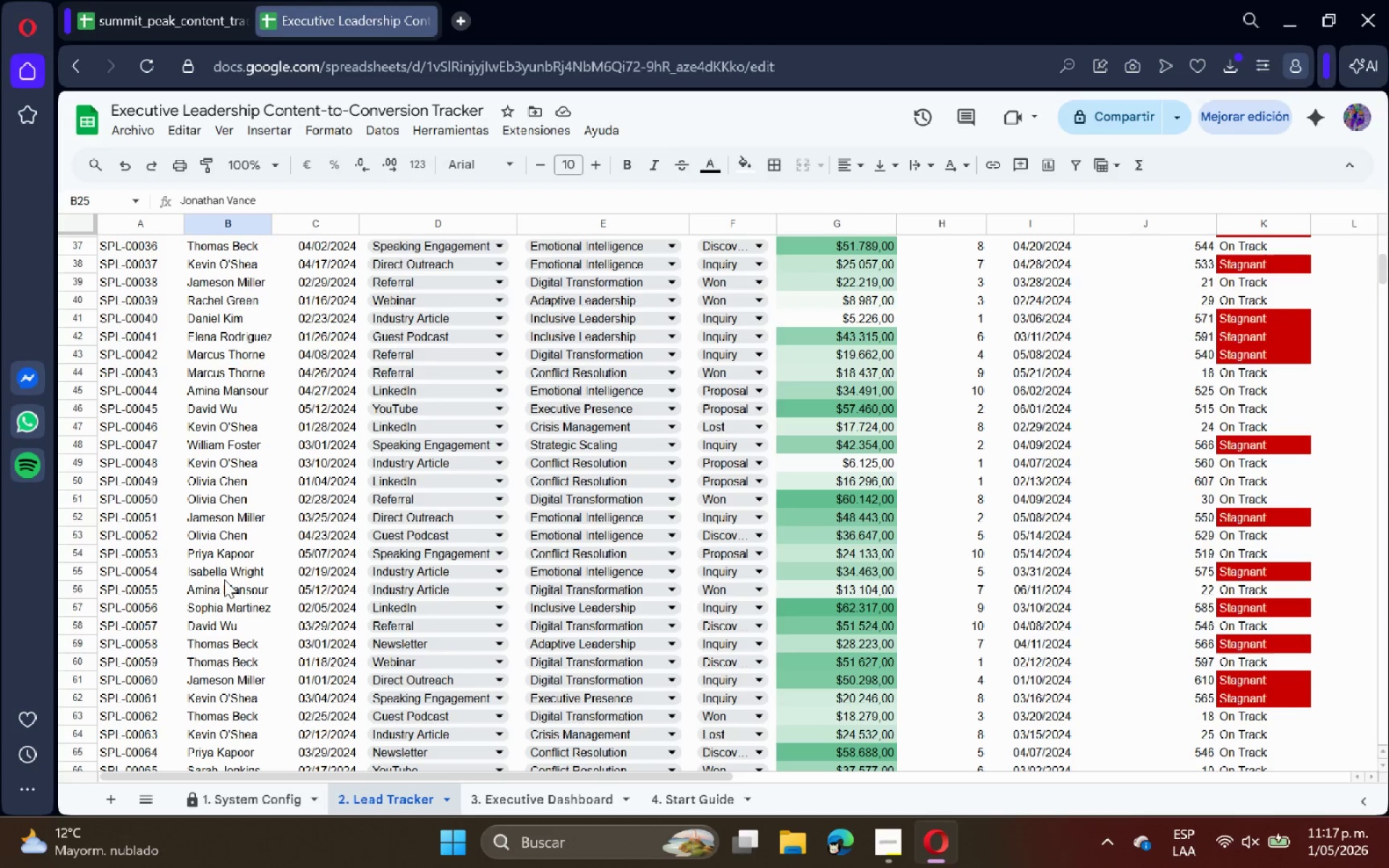 
scroll: coordinate [224, 579], scroll_direction: up, amount: 9.0
 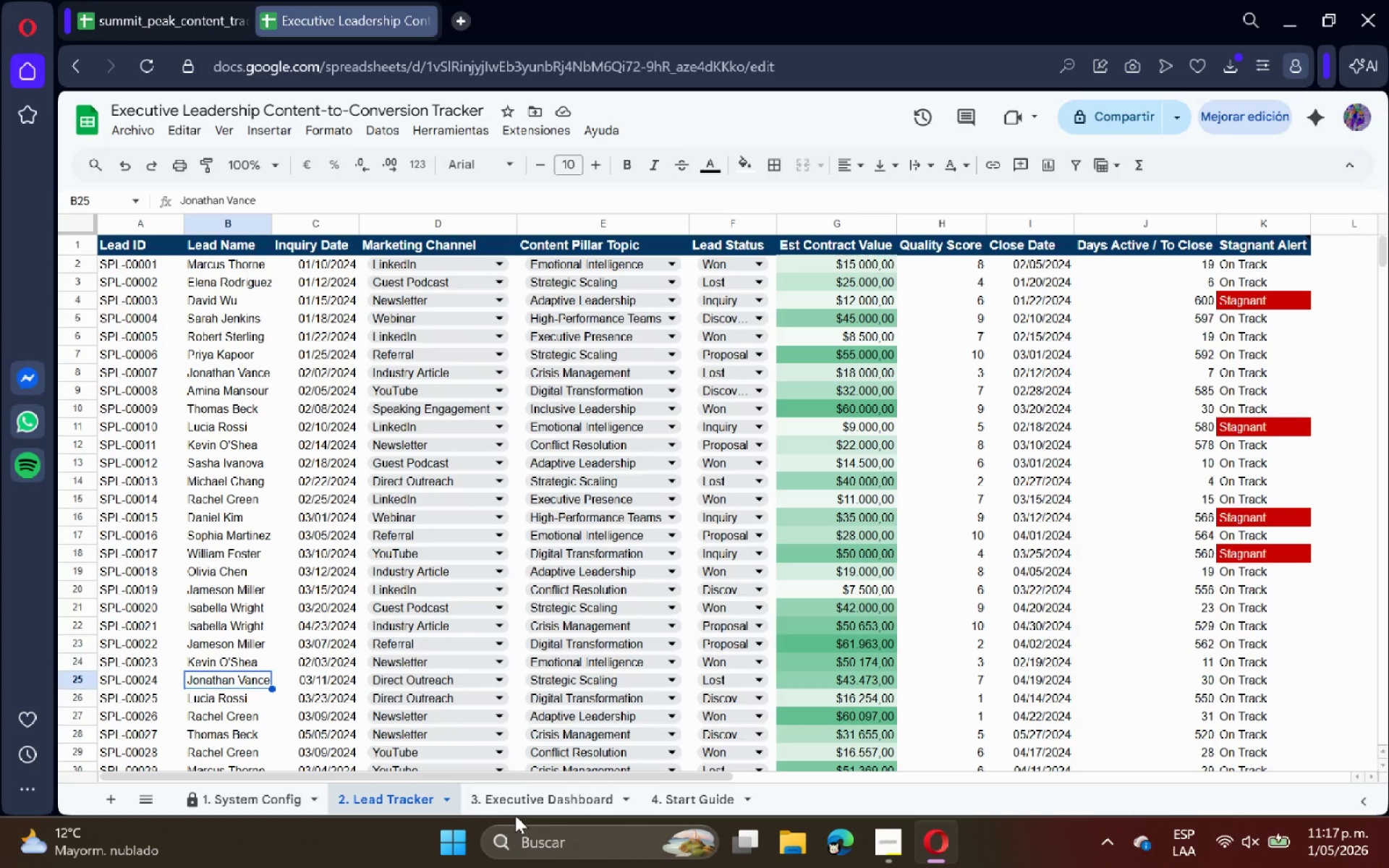 
left_click([525, 814])
 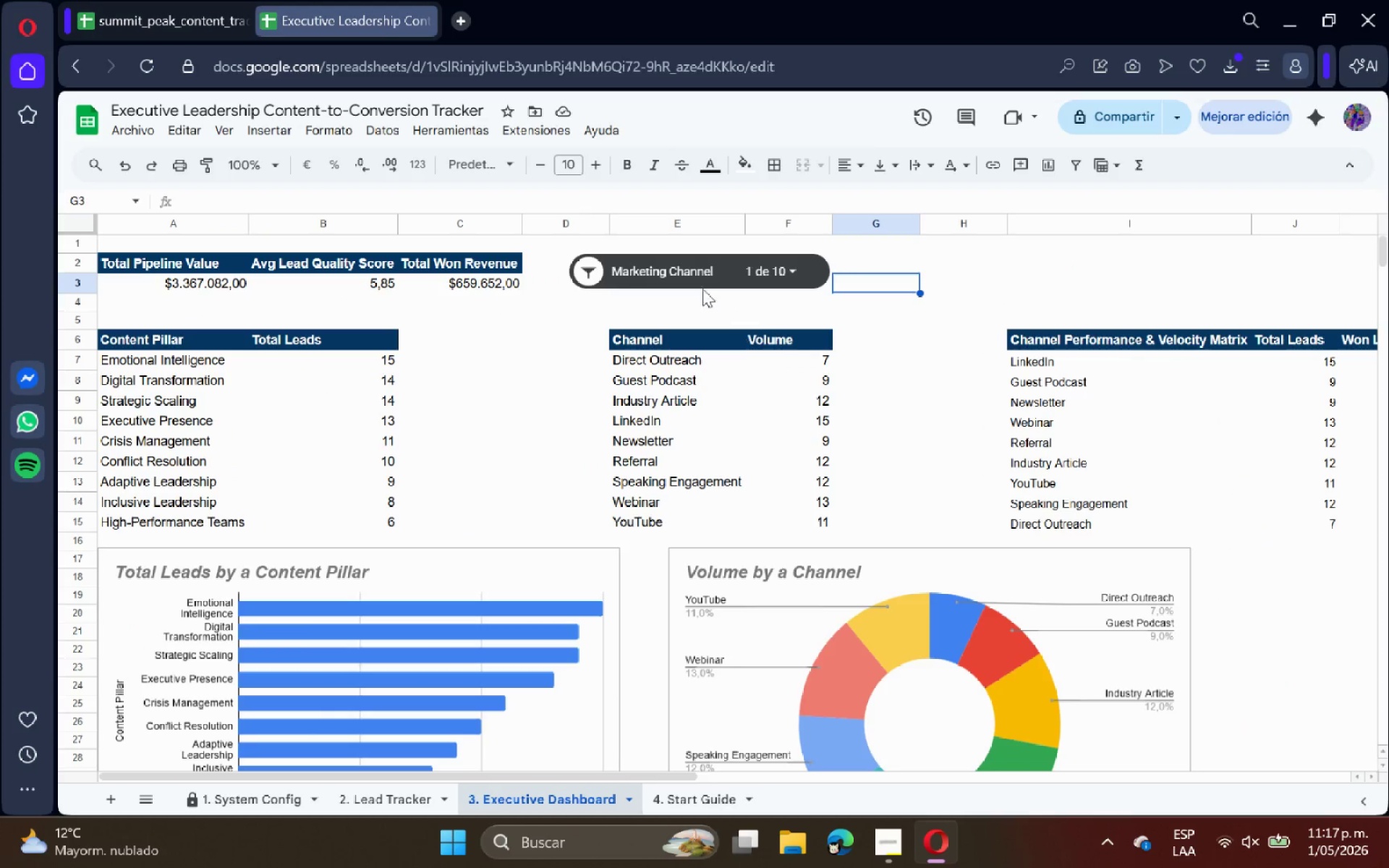 
left_click_drag(start_coordinate=[689, 266], to_coordinate=[718, 263])
 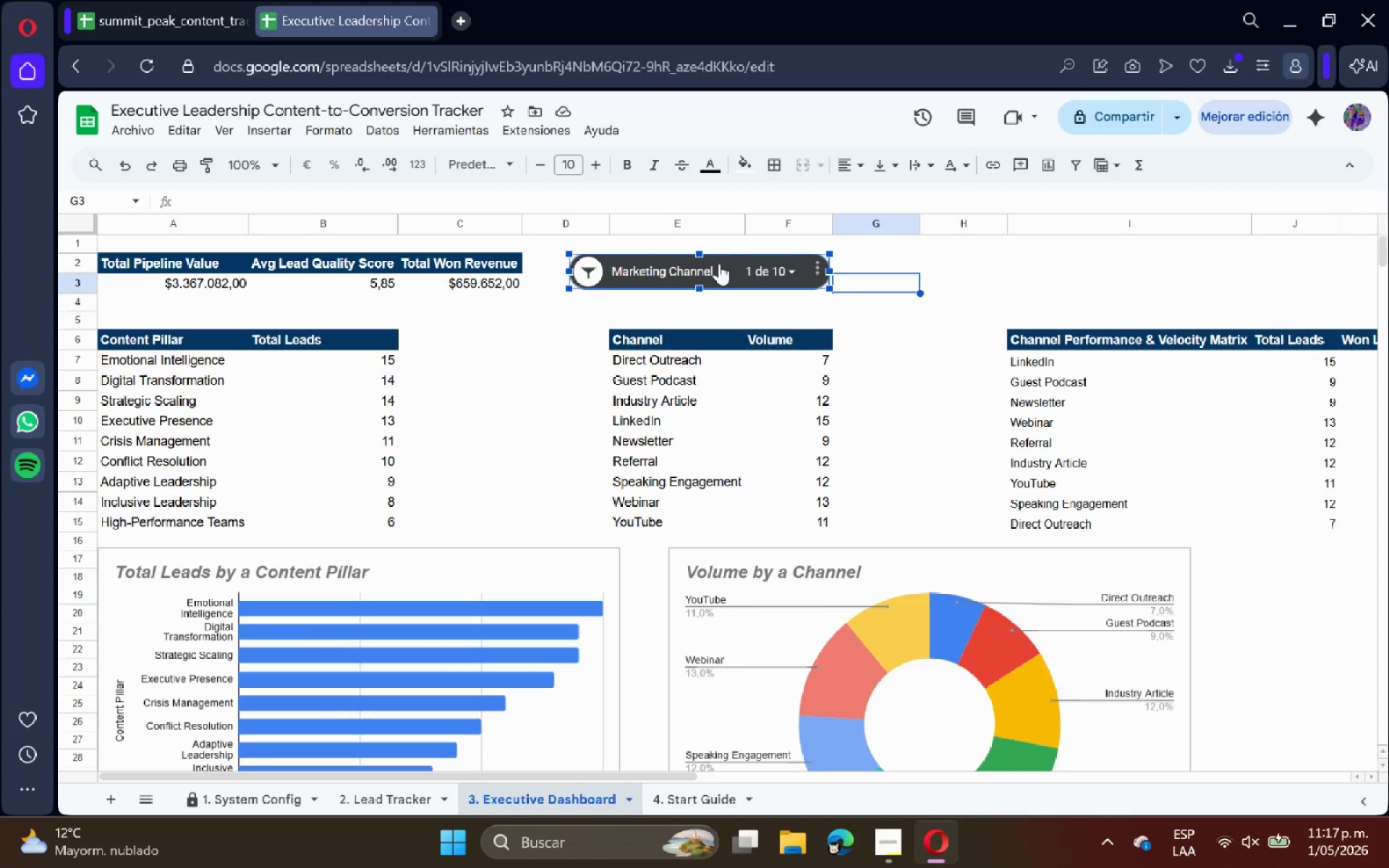 
left_click_drag(start_coordinate=[719, 263], to_coordinate=[732, 263])
 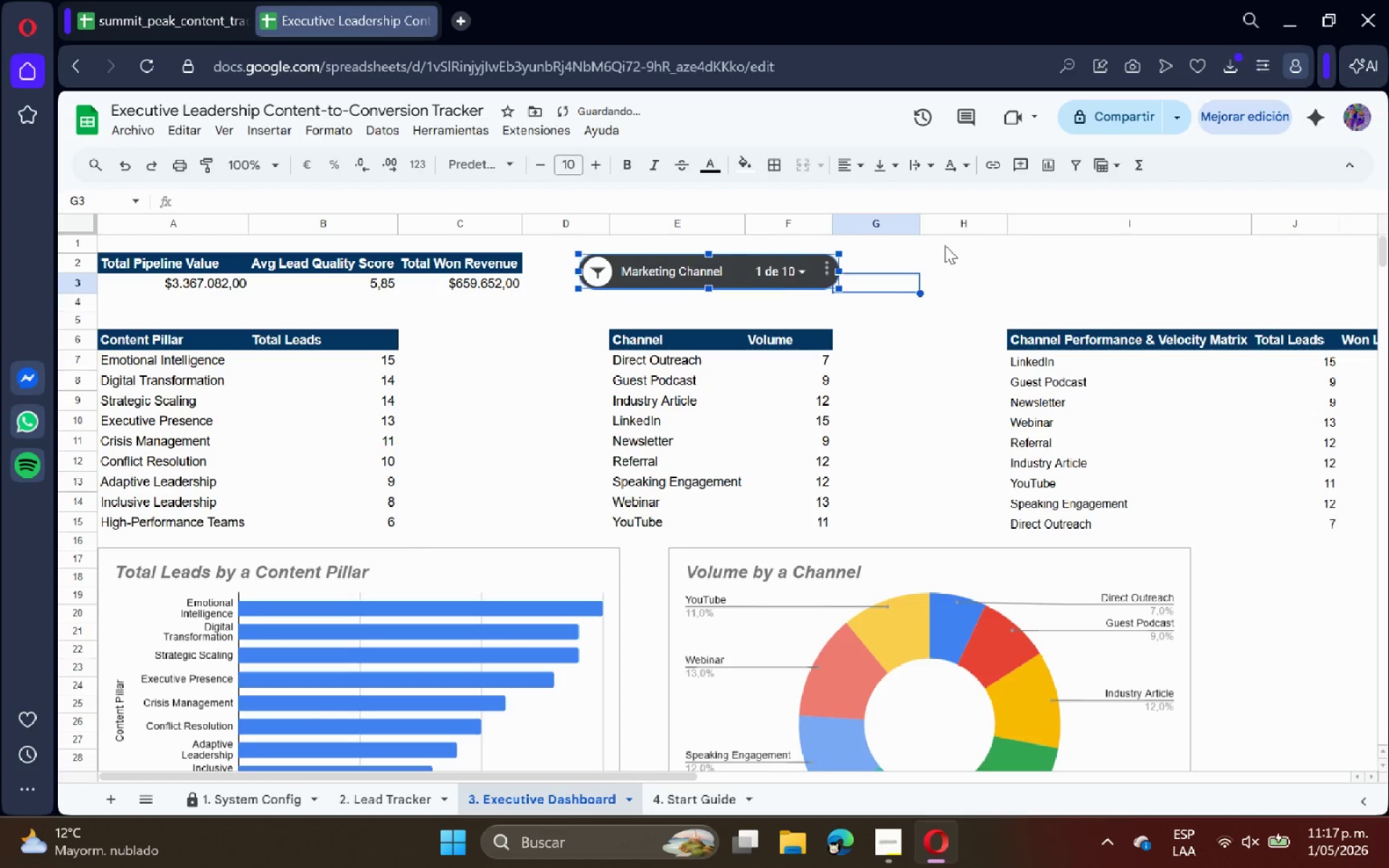 
left_click([945, 245])
 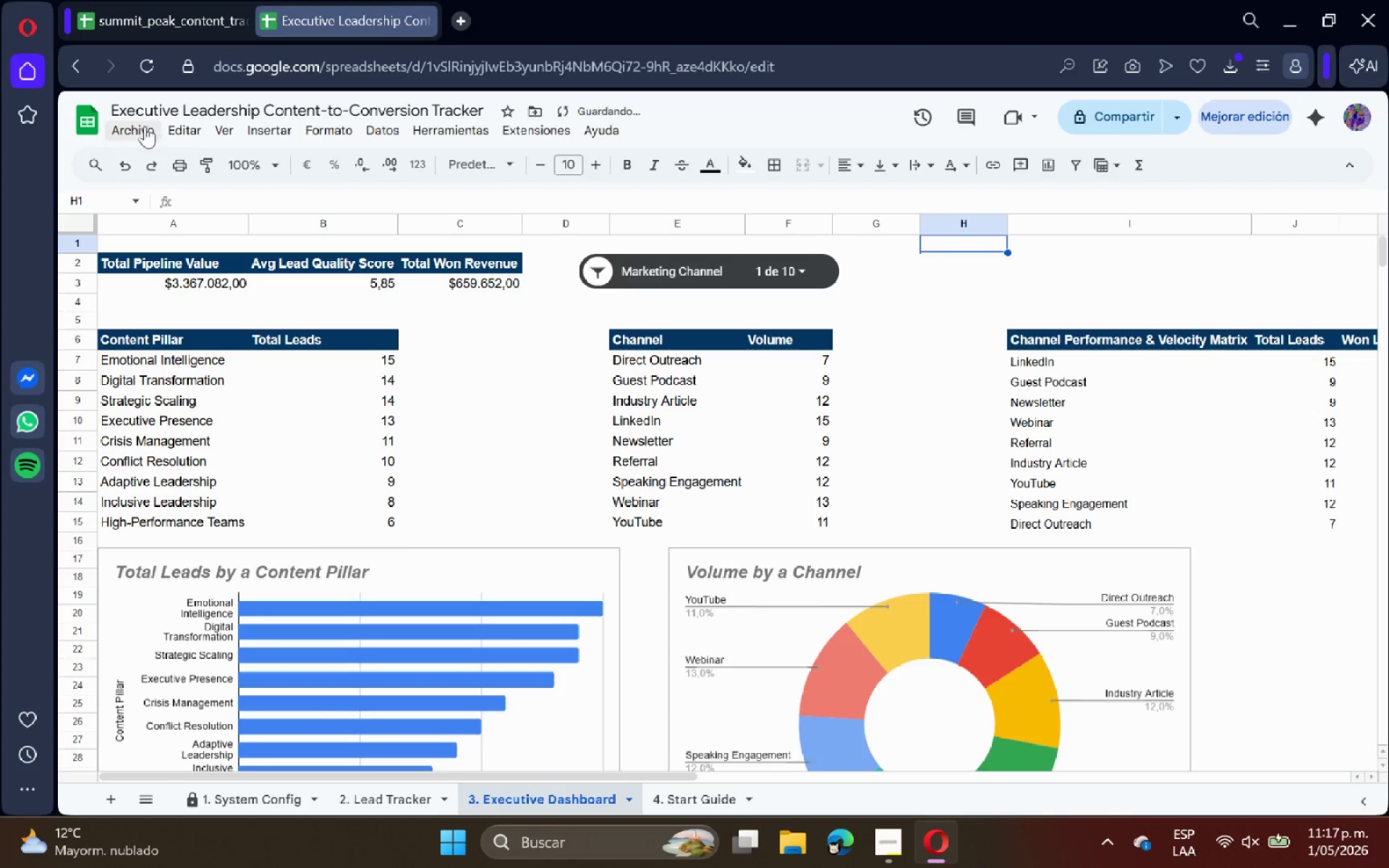 
left_click([141, 125])
 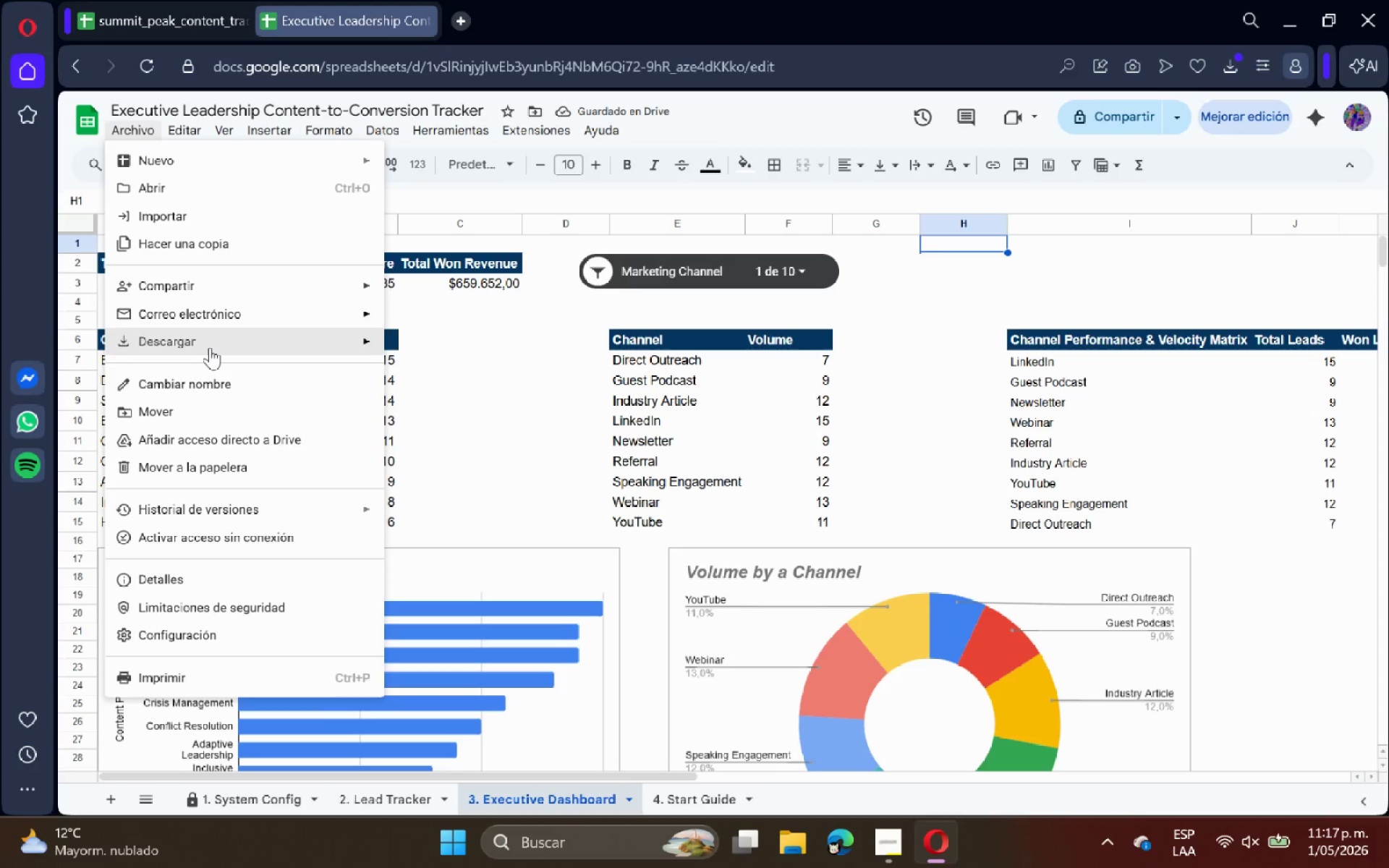 
left_click([210, 347])
 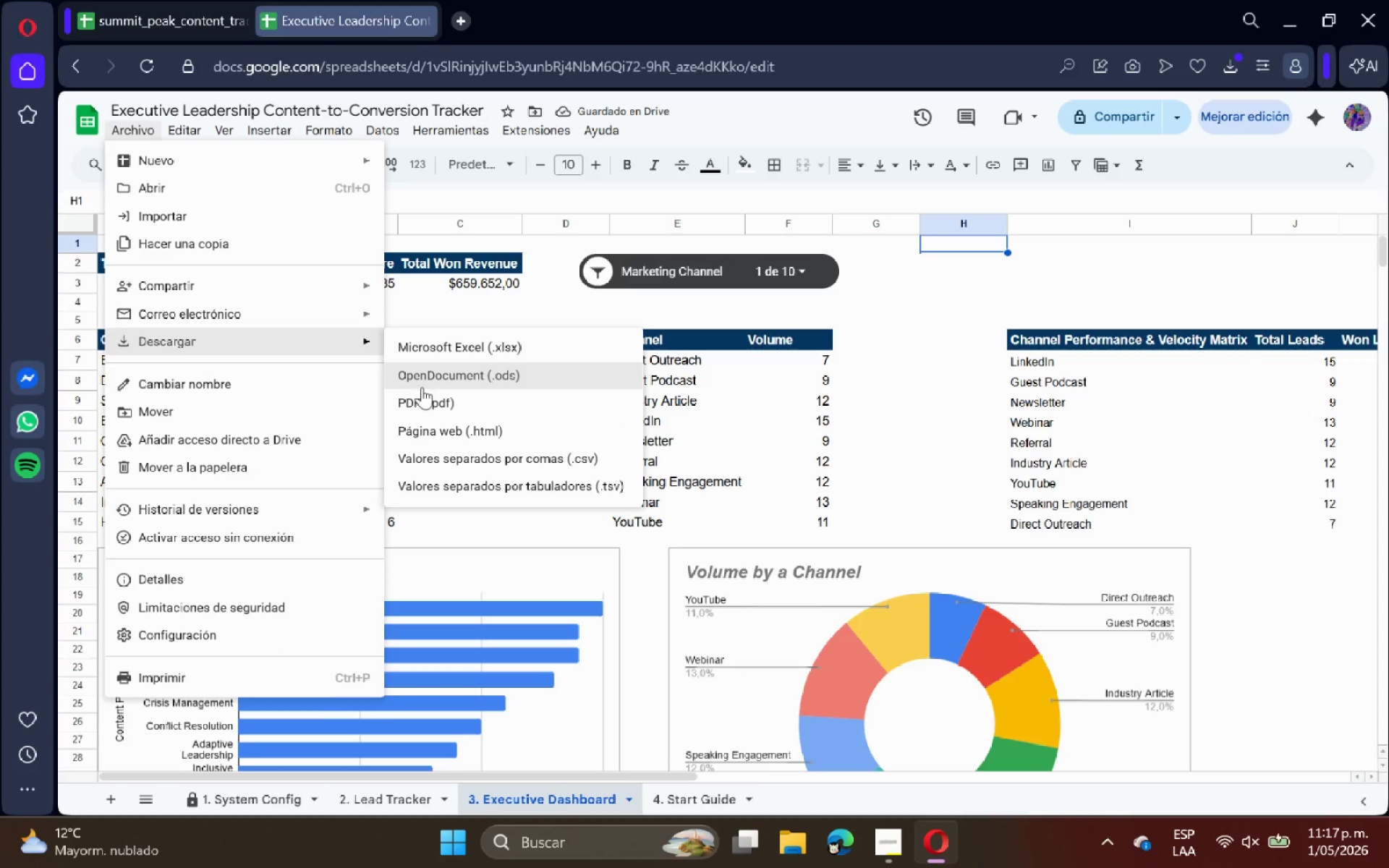 
left_click([429, 392])
 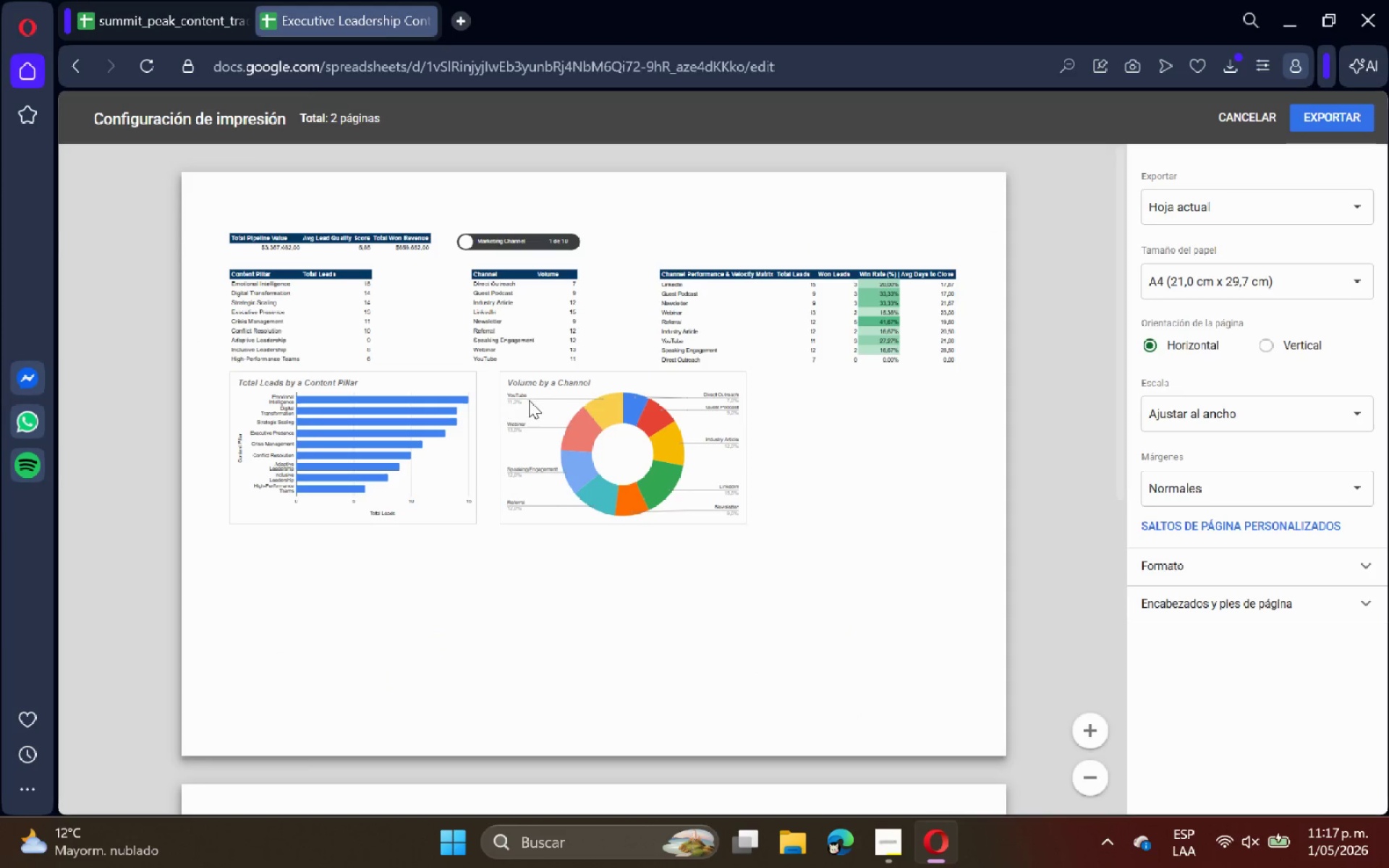 
scroll: coordinate [624, 401], scroll_direction: down, amount: 7.0
 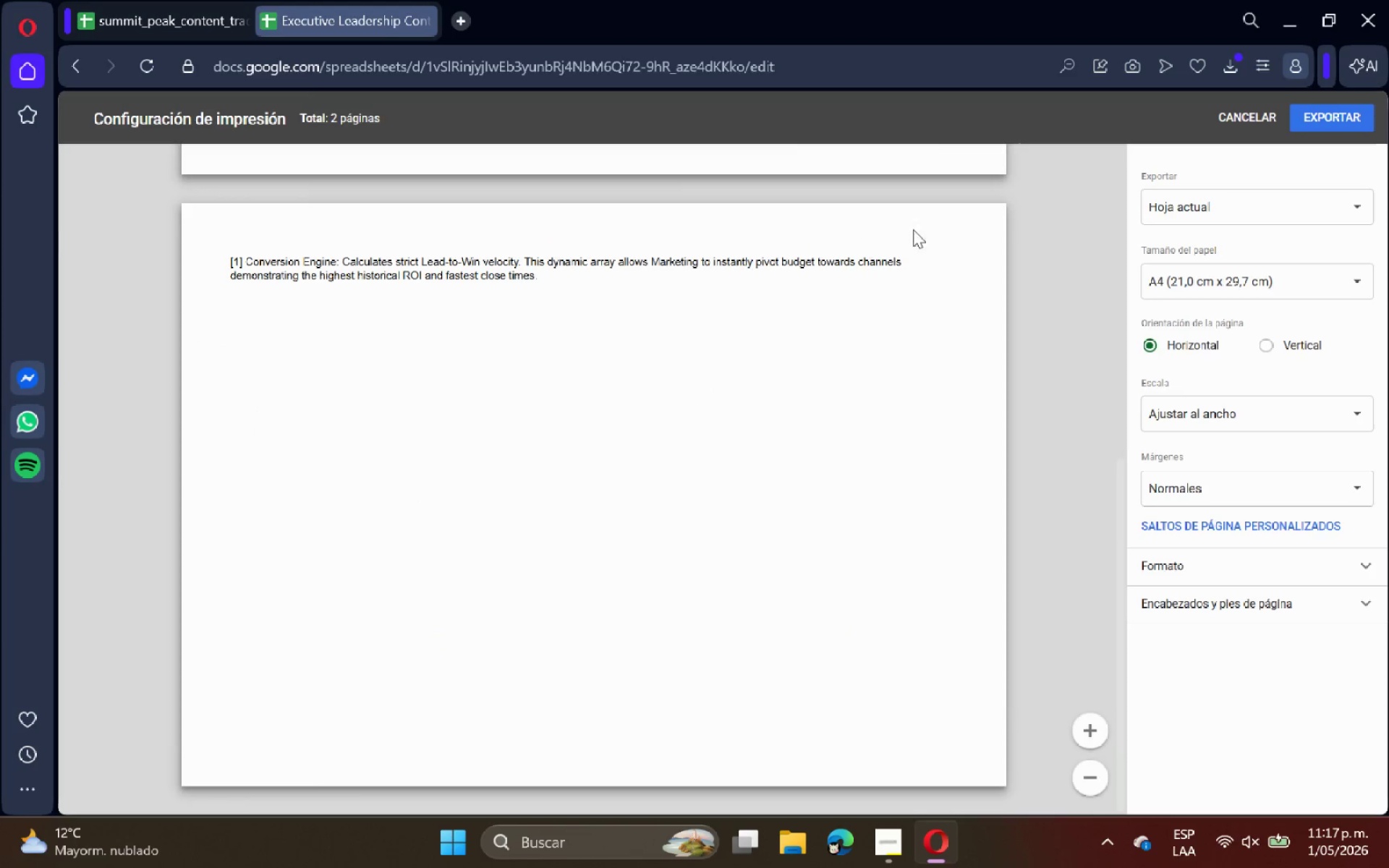 
left_click_drag(start_coordinate=[1209, 188], to_coordinate=[1212, 190])
 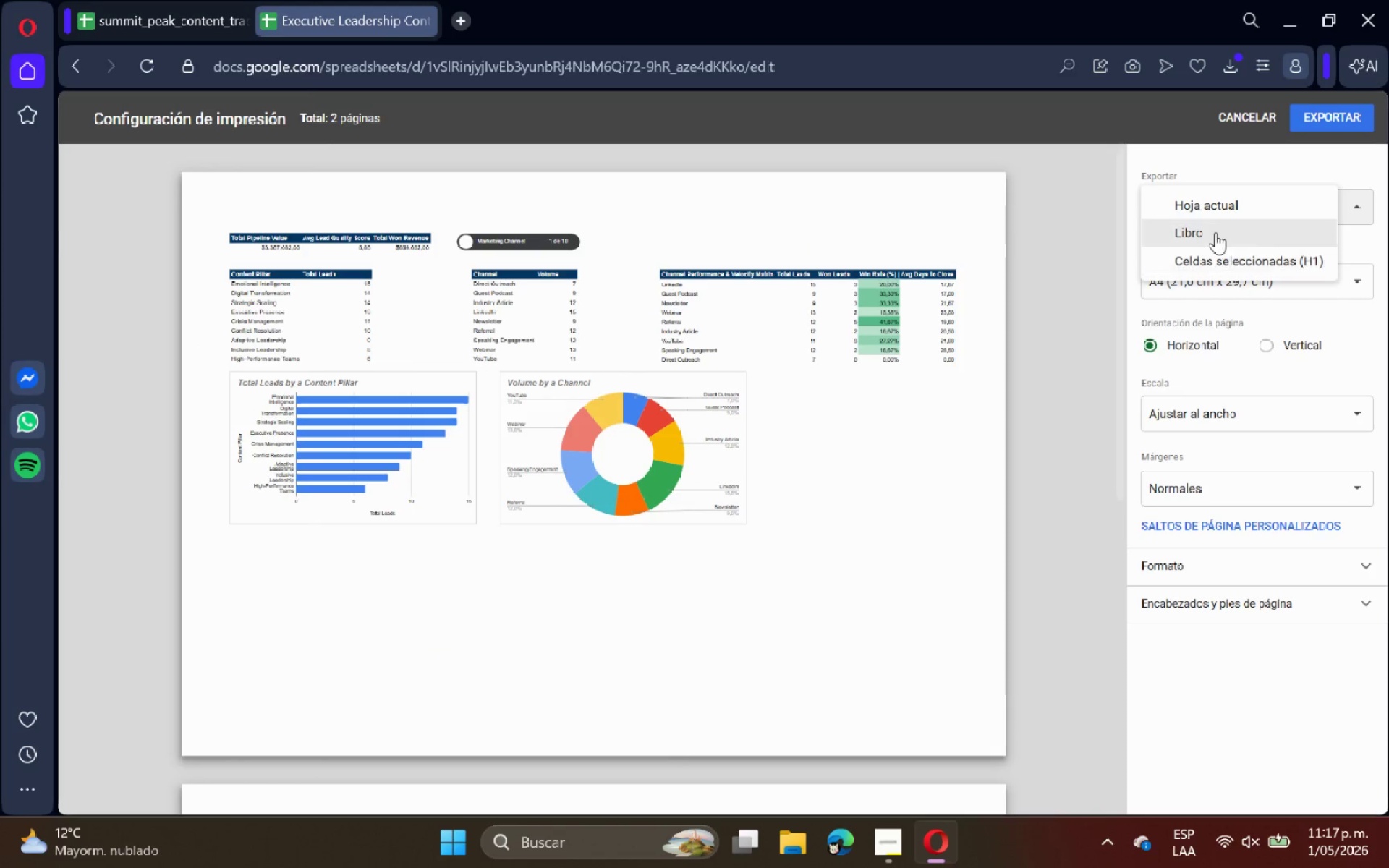 
scroll: coordinate [985, 250], scroll_direction: up, amount: 6.0
 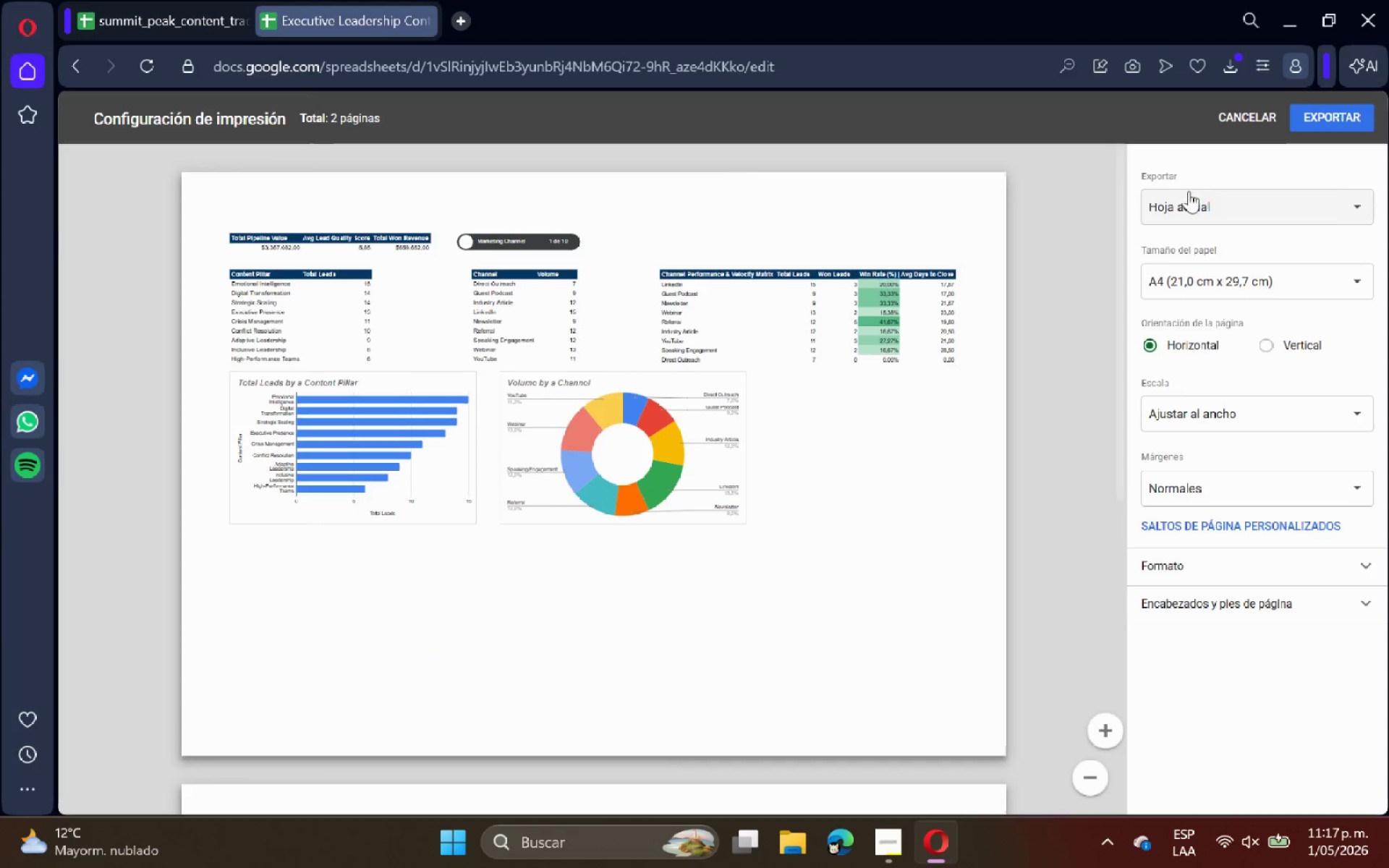 
left_click([1215, 231])
 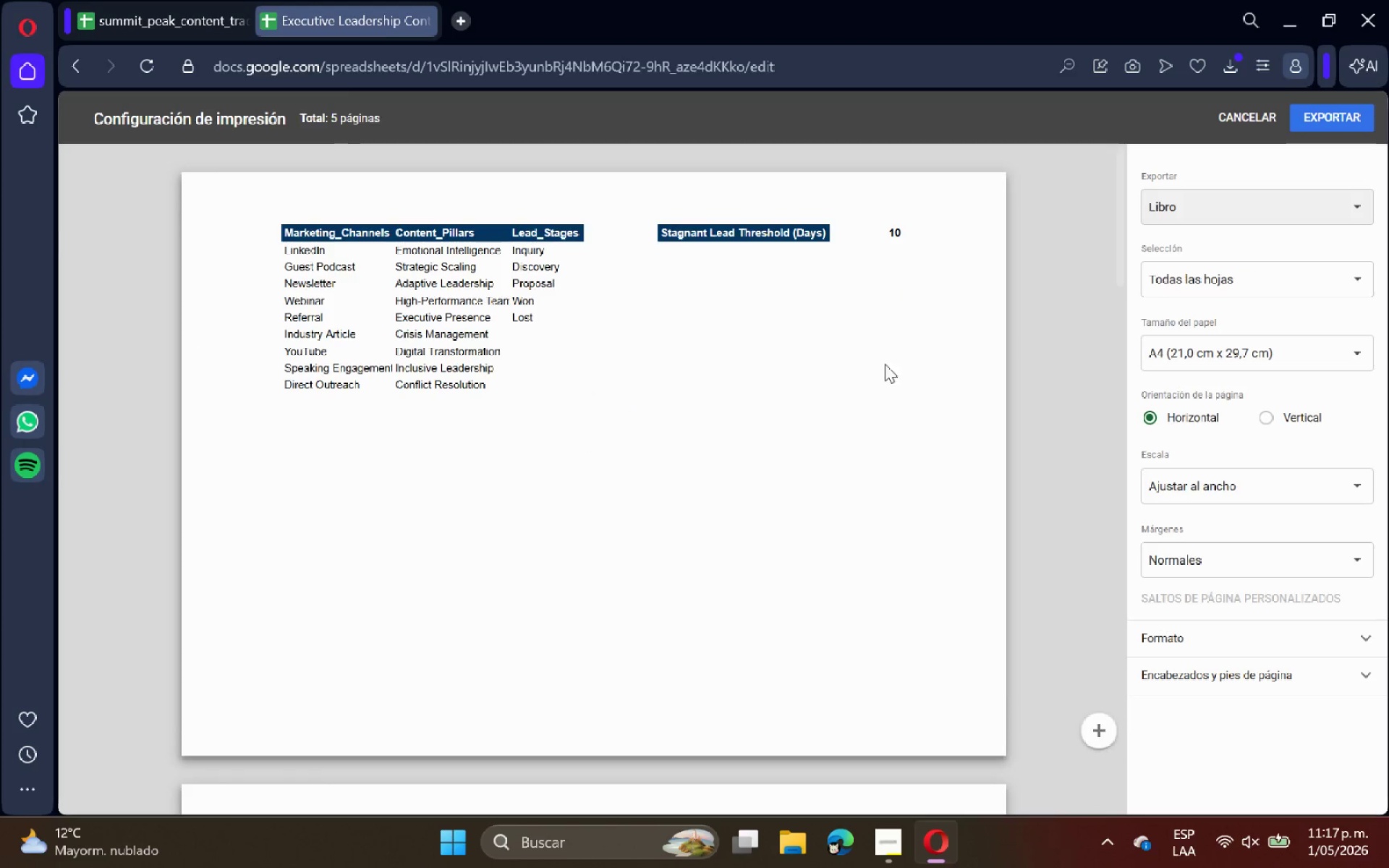 
scroll: coordinate [871, 370], scroll_direction: down, amount: 8.0
 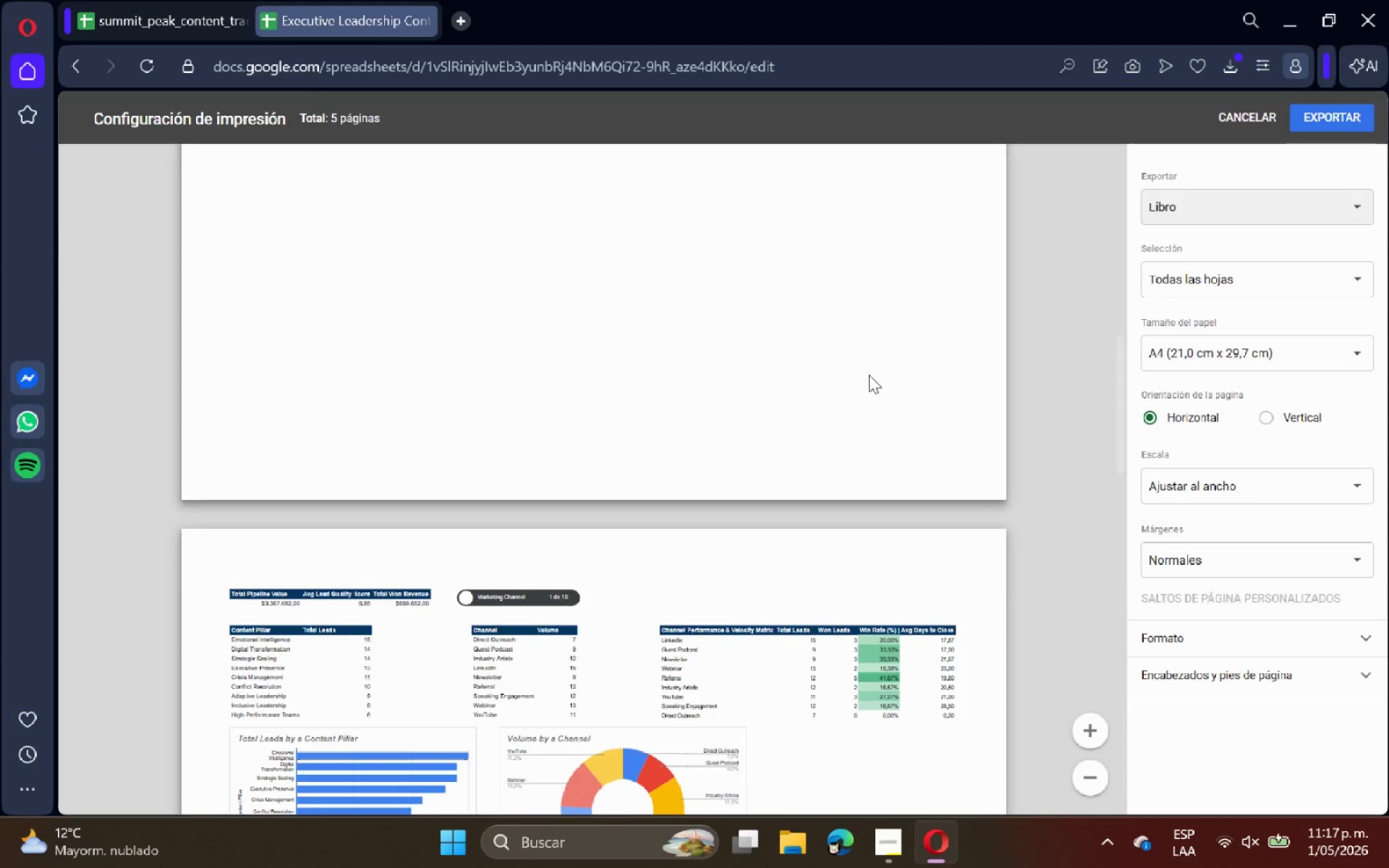 
scroll: coordinate [856, 412], scroll_direction: up, amount: 10.0
 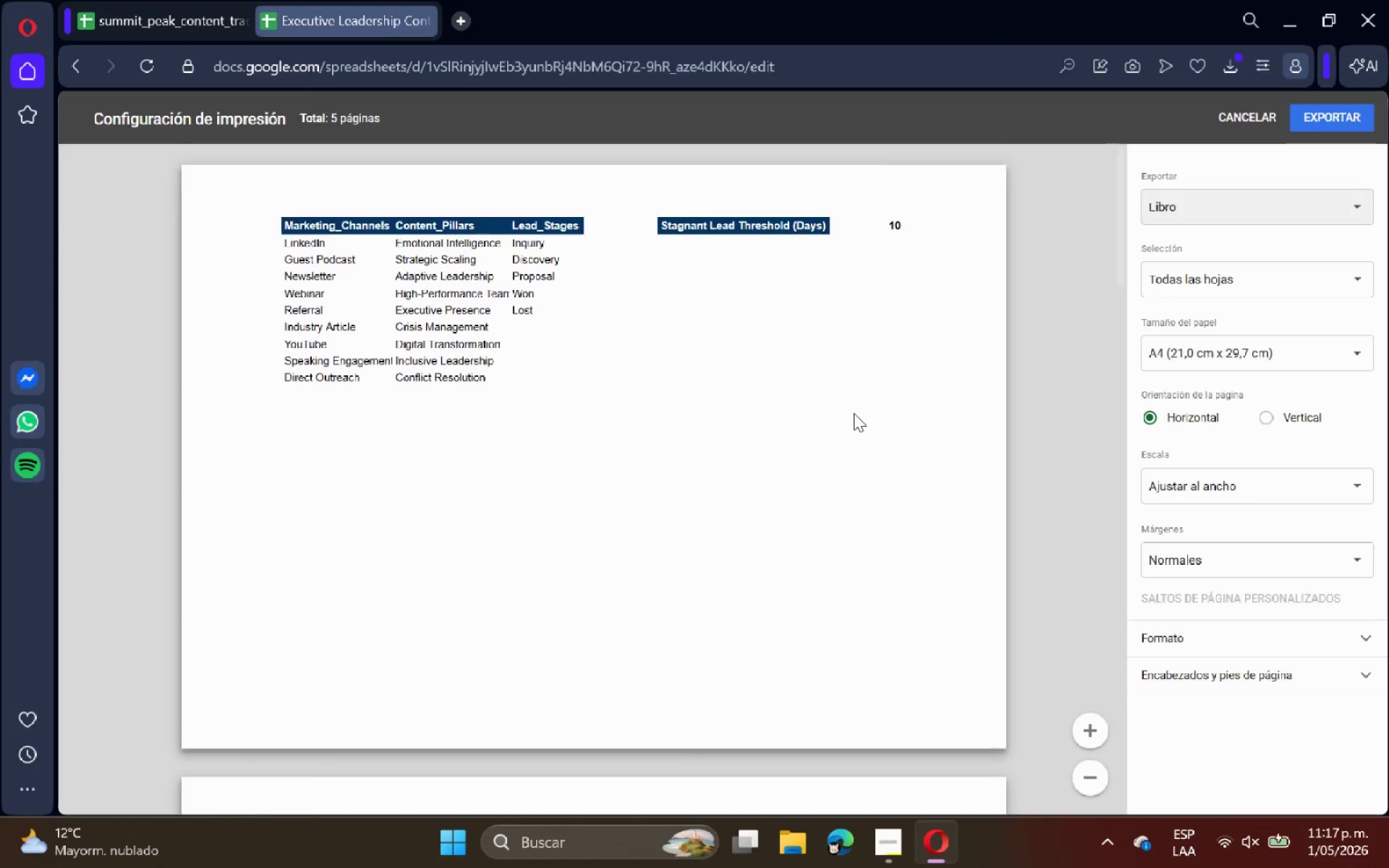 
scroll: coordinate [856, 418], scroll_direction: down, amount: 18.0
 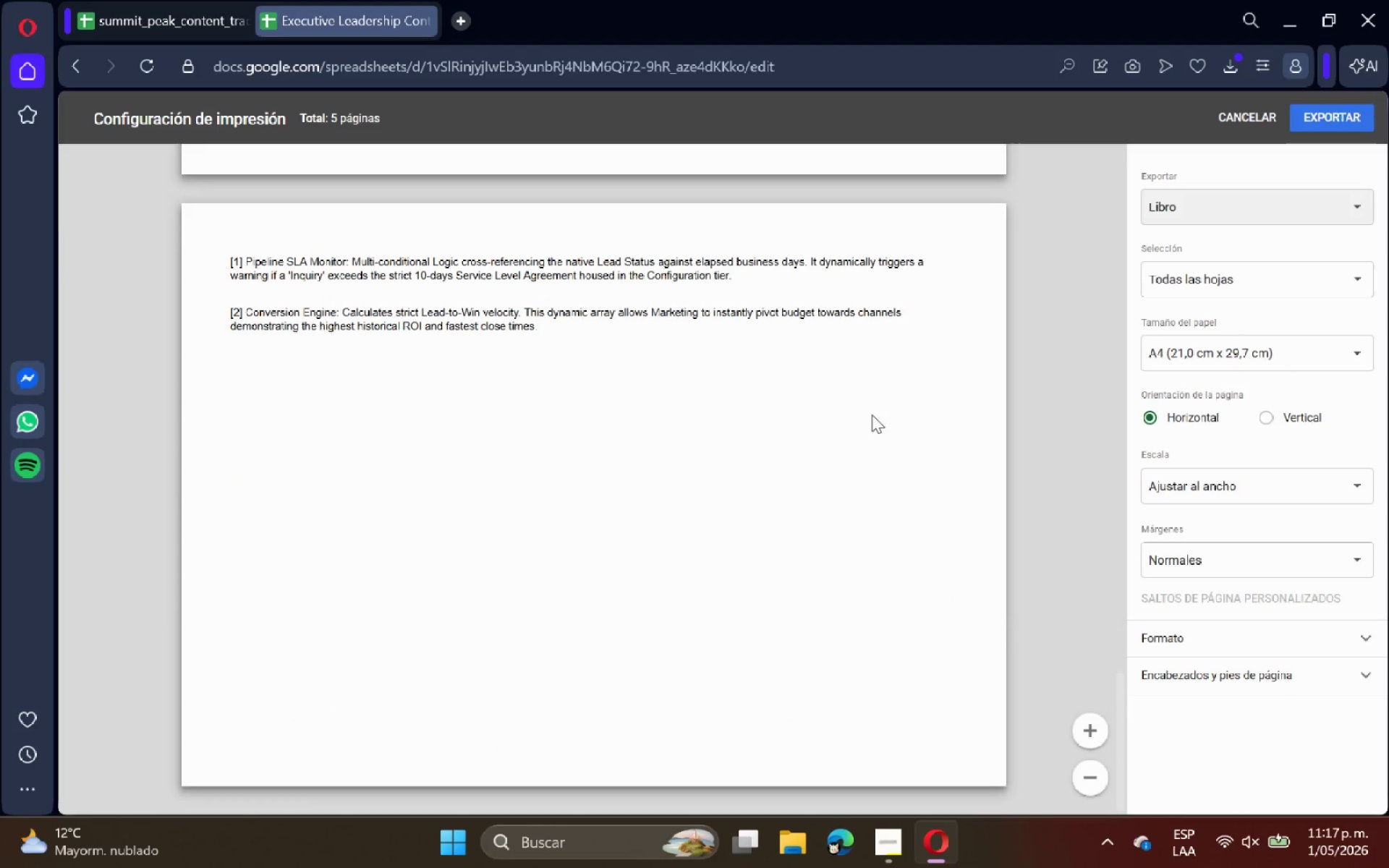 
scroll: coordinate [1005, 368], scroll_direction: up, amount: 32.0
 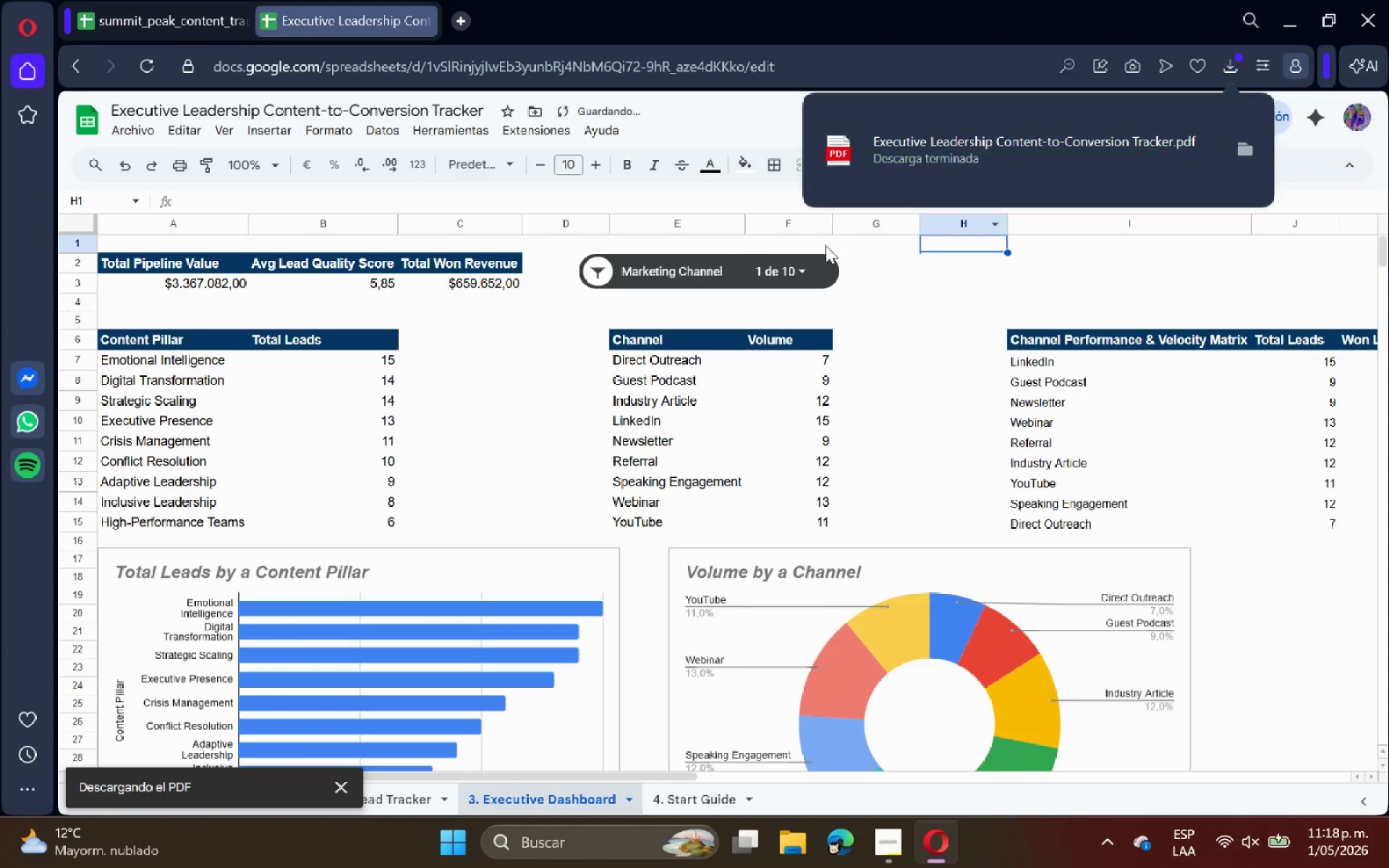 
left_click([148, 137])
 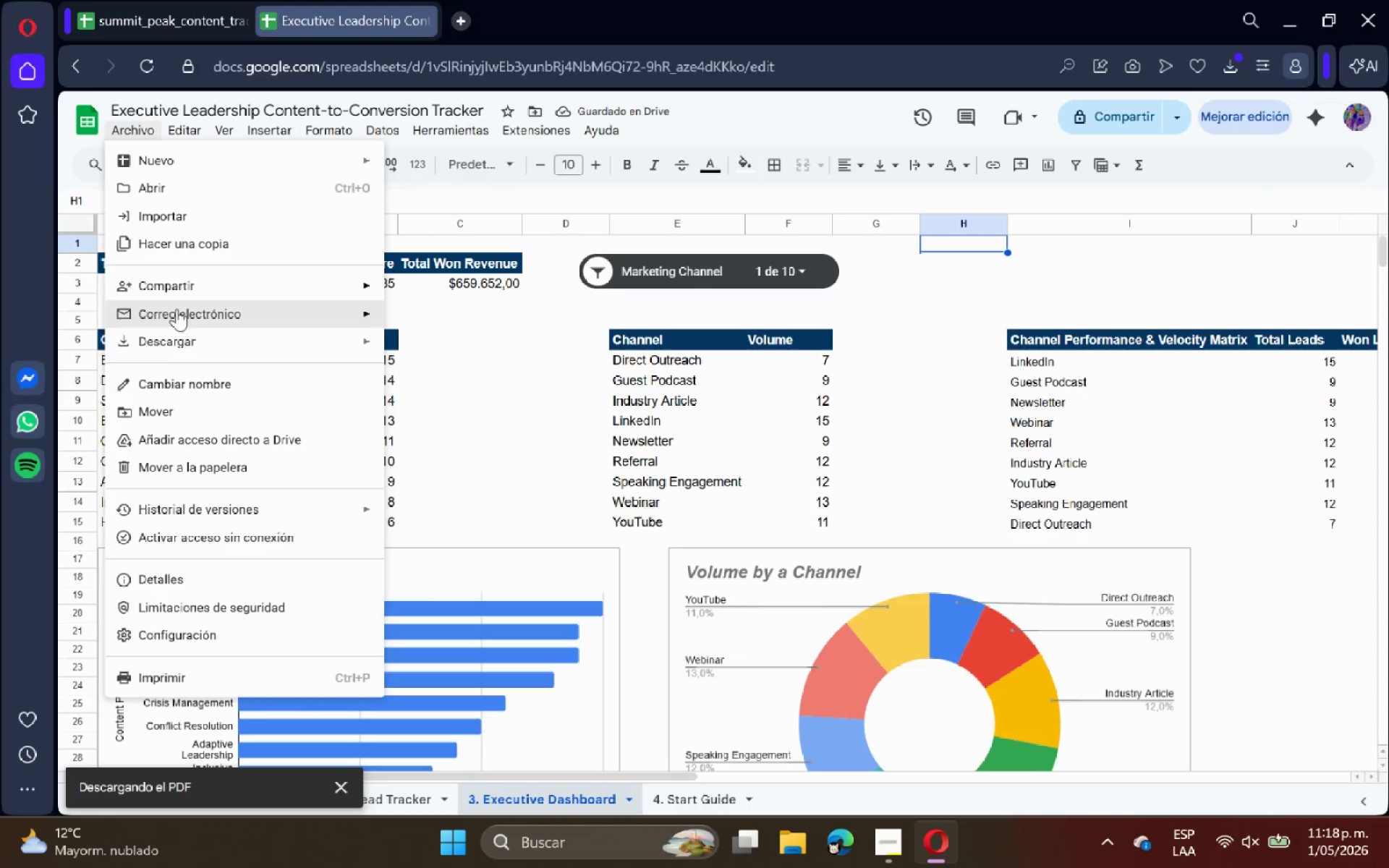 
left_click([189, 341])
 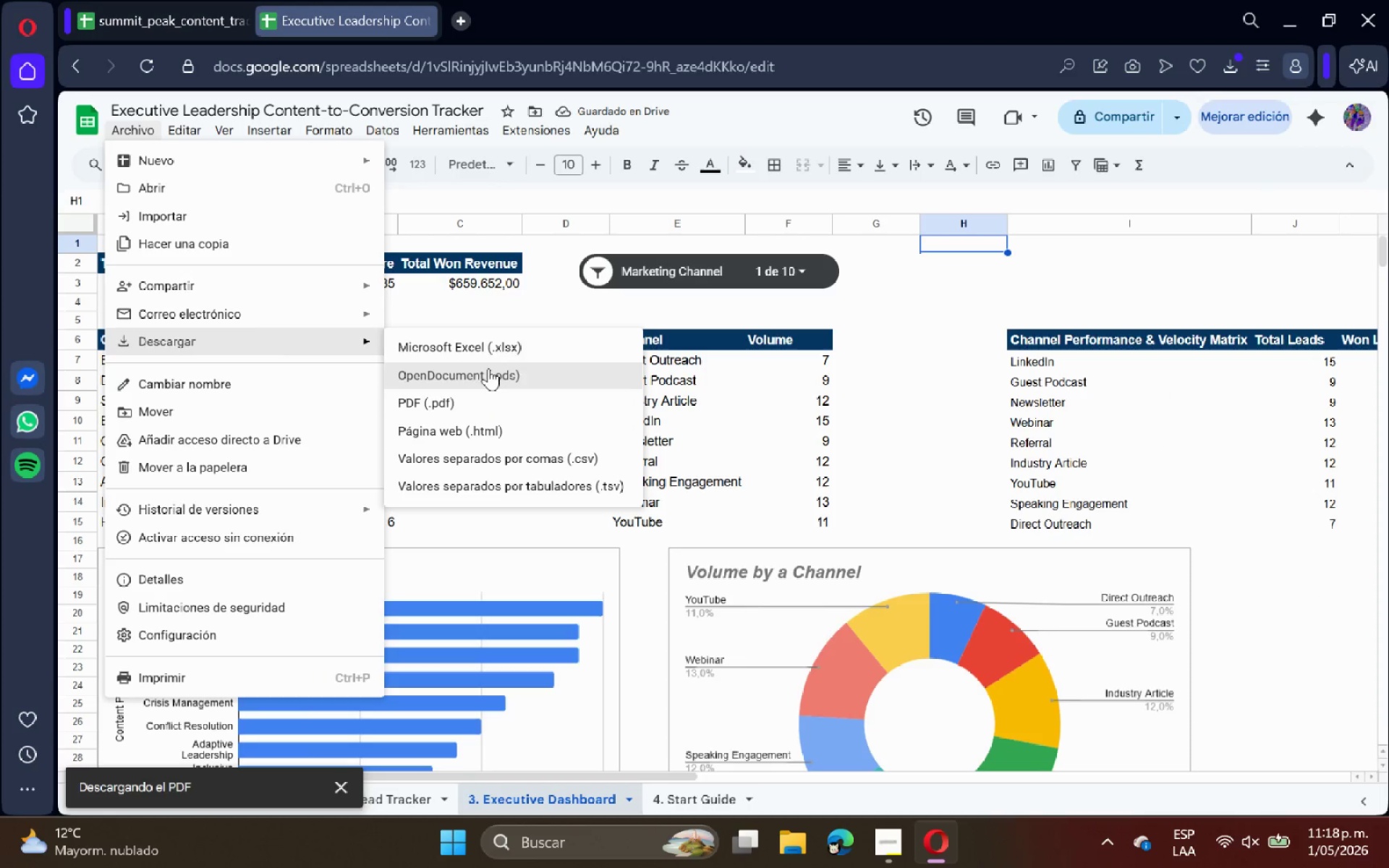 
left_click([495, 352])
 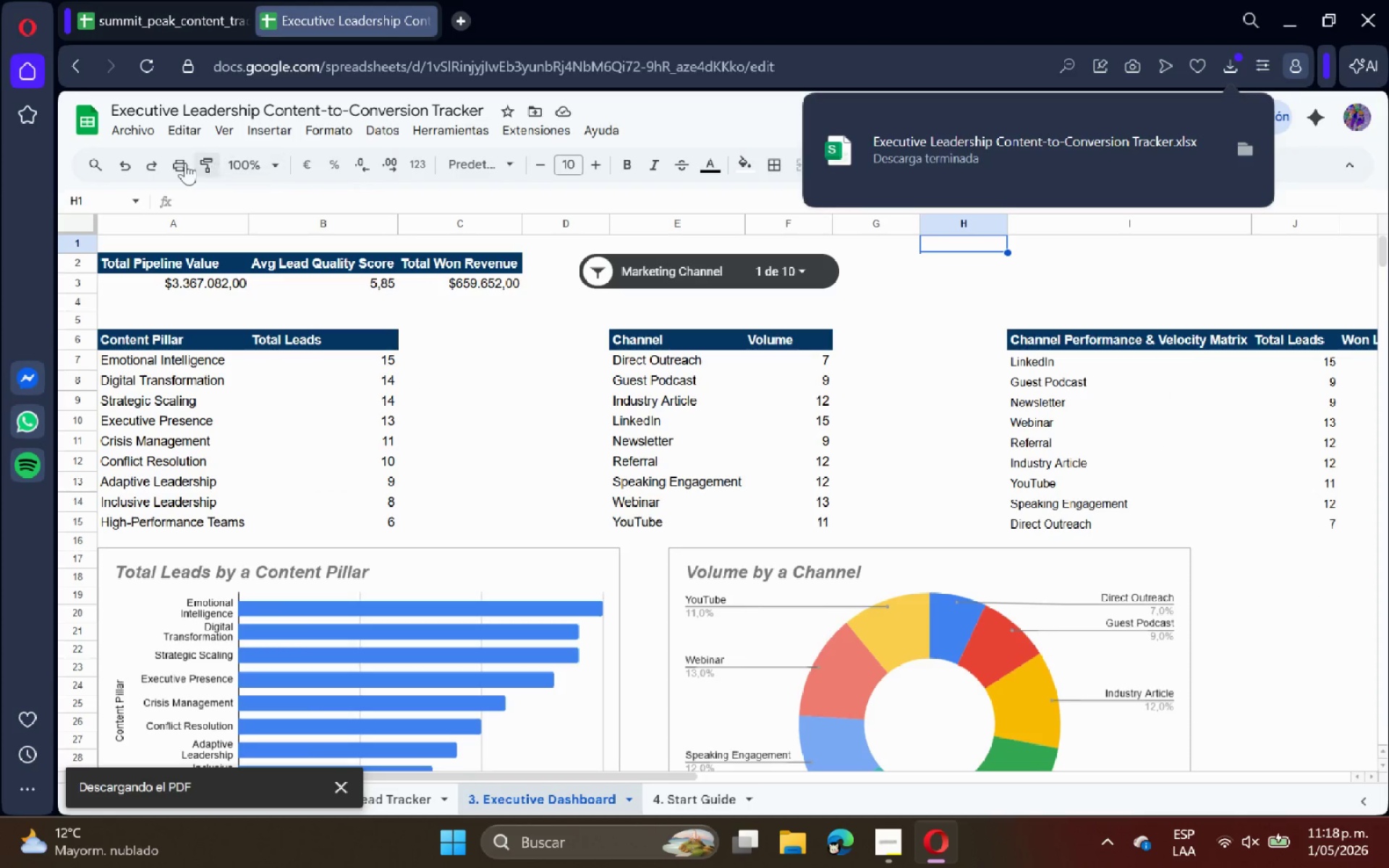 
left_click([146, 130])
 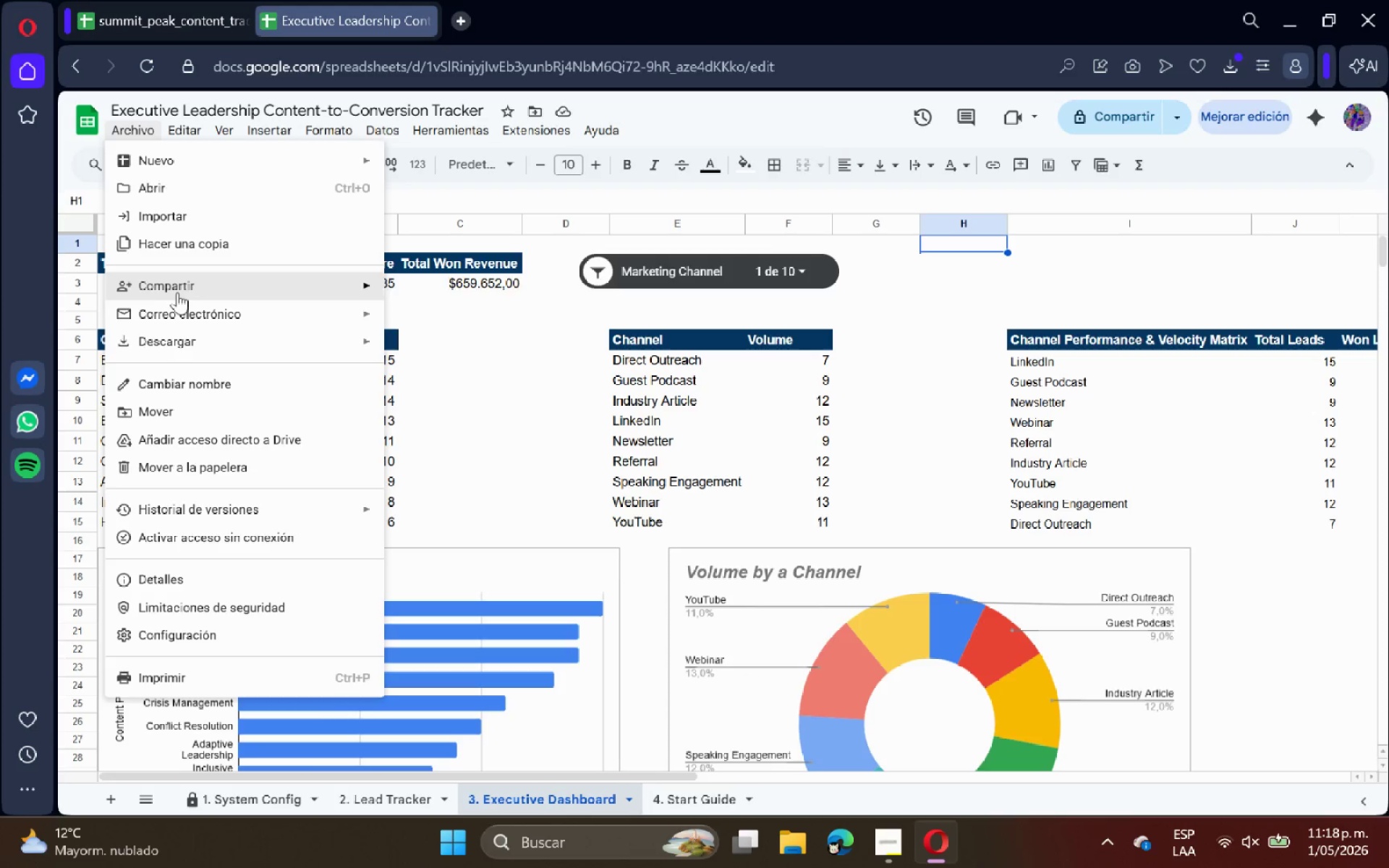 
left_click([178, 293])
 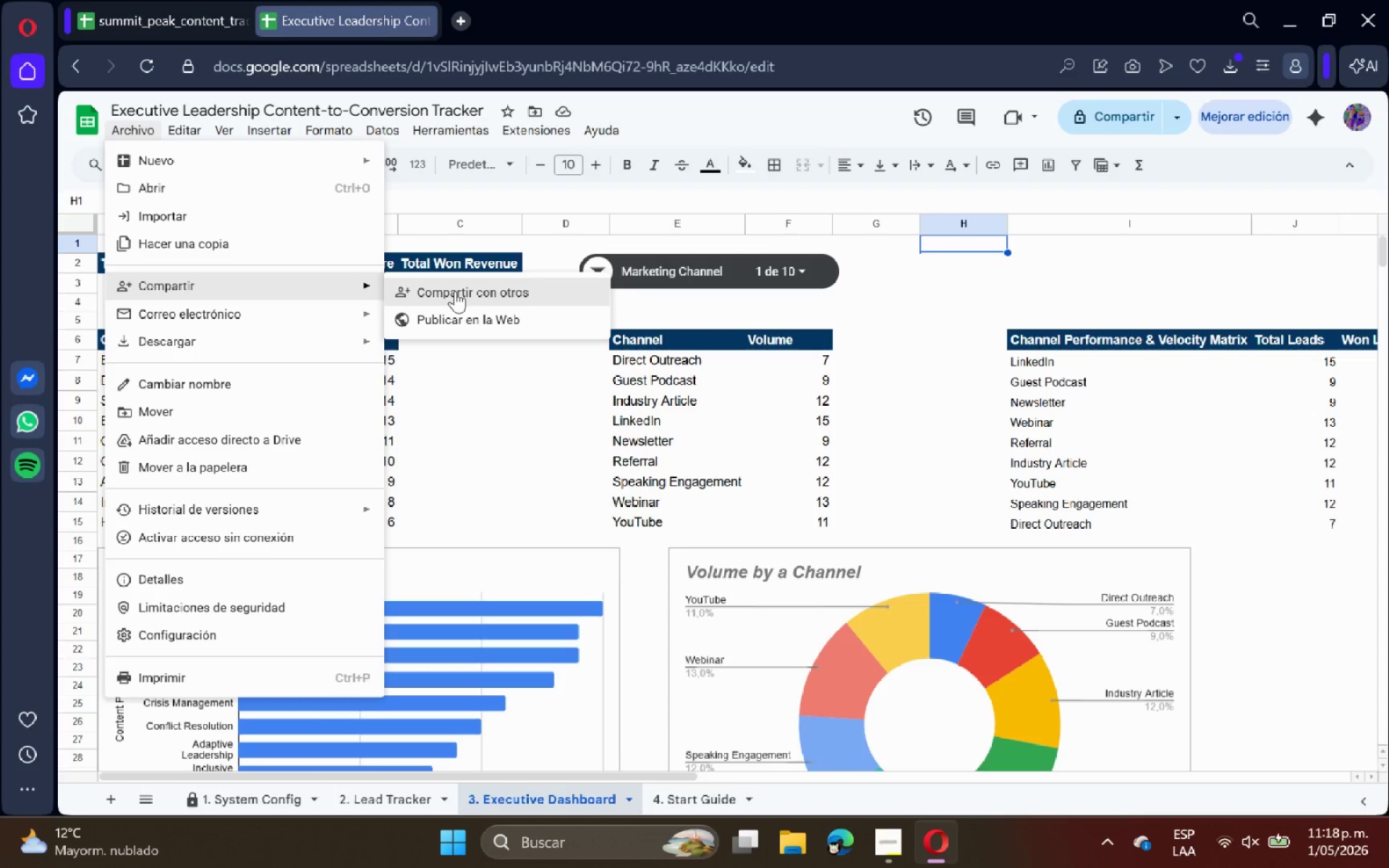 
left_click([455, 291])
 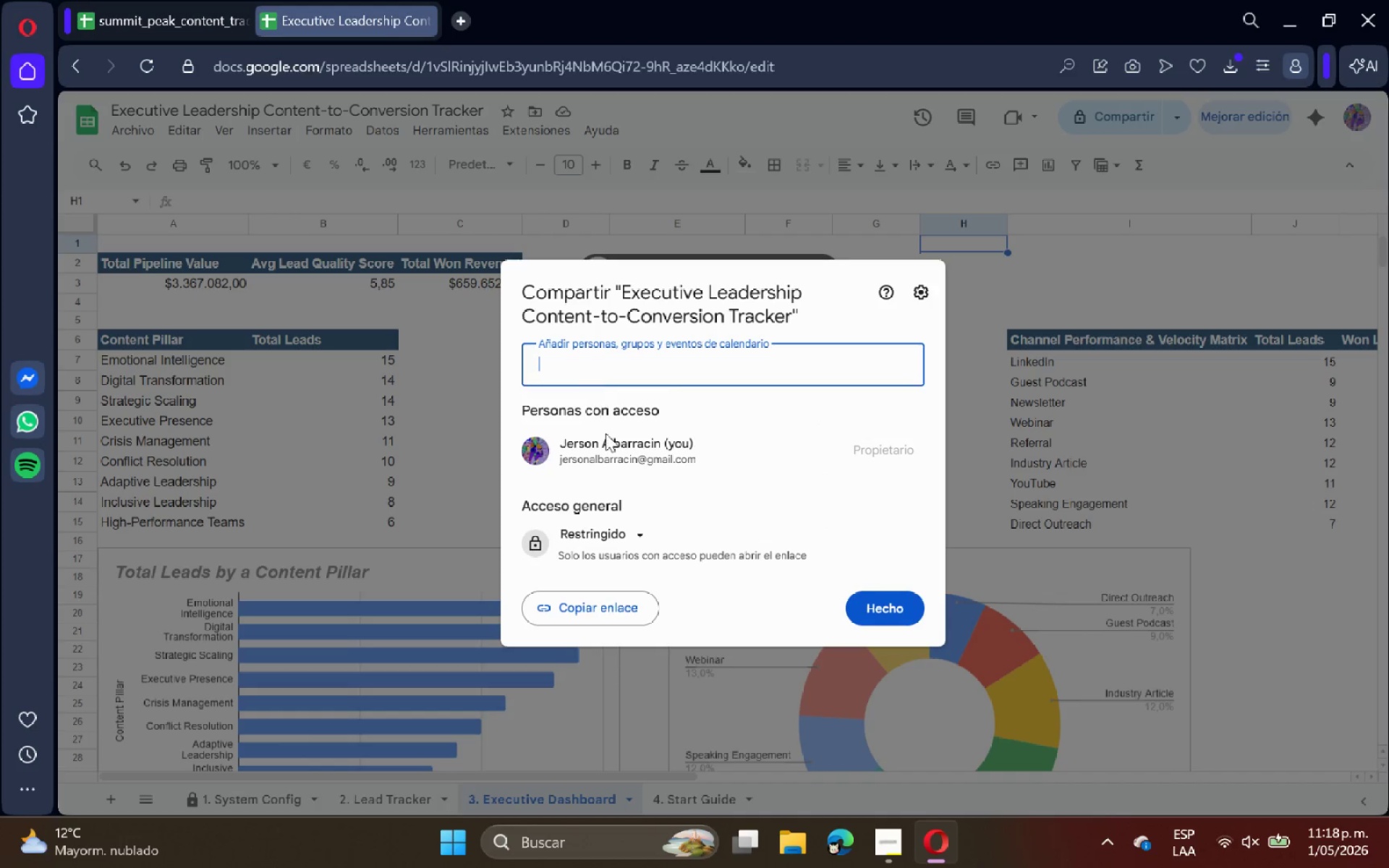 
left_click([621, 531])
 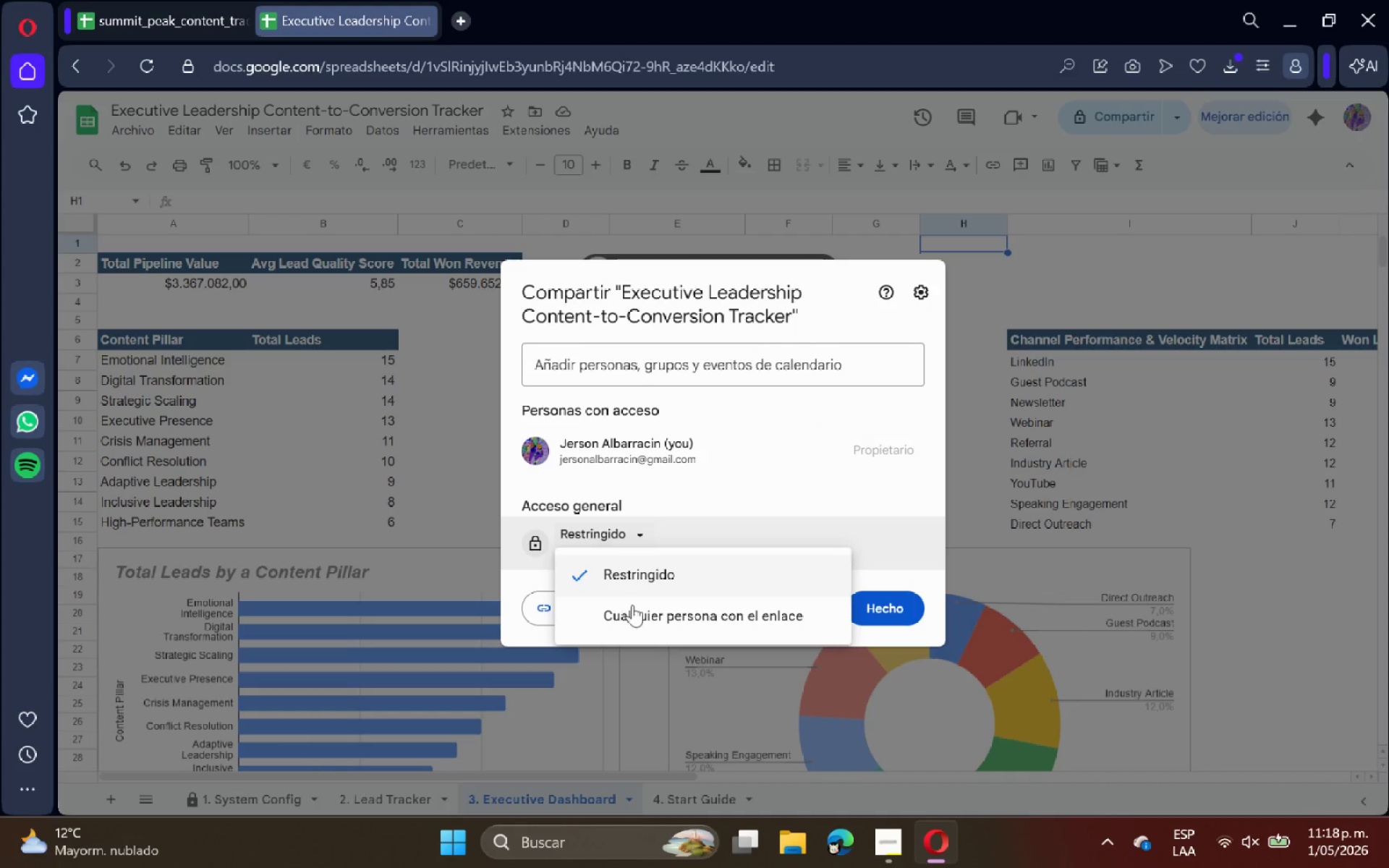 
left_click([634, 610])
 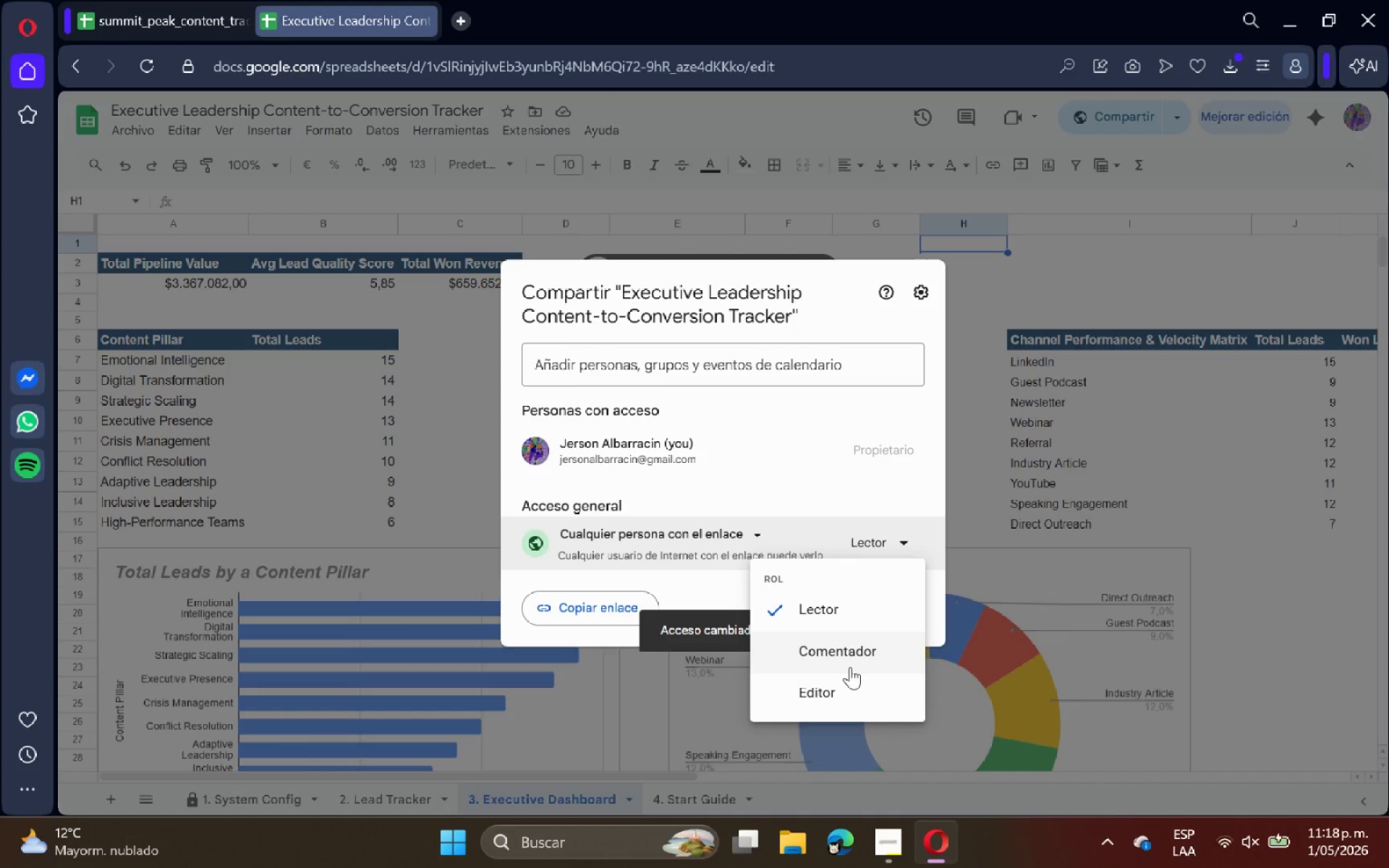 
left_click([807, 681])
 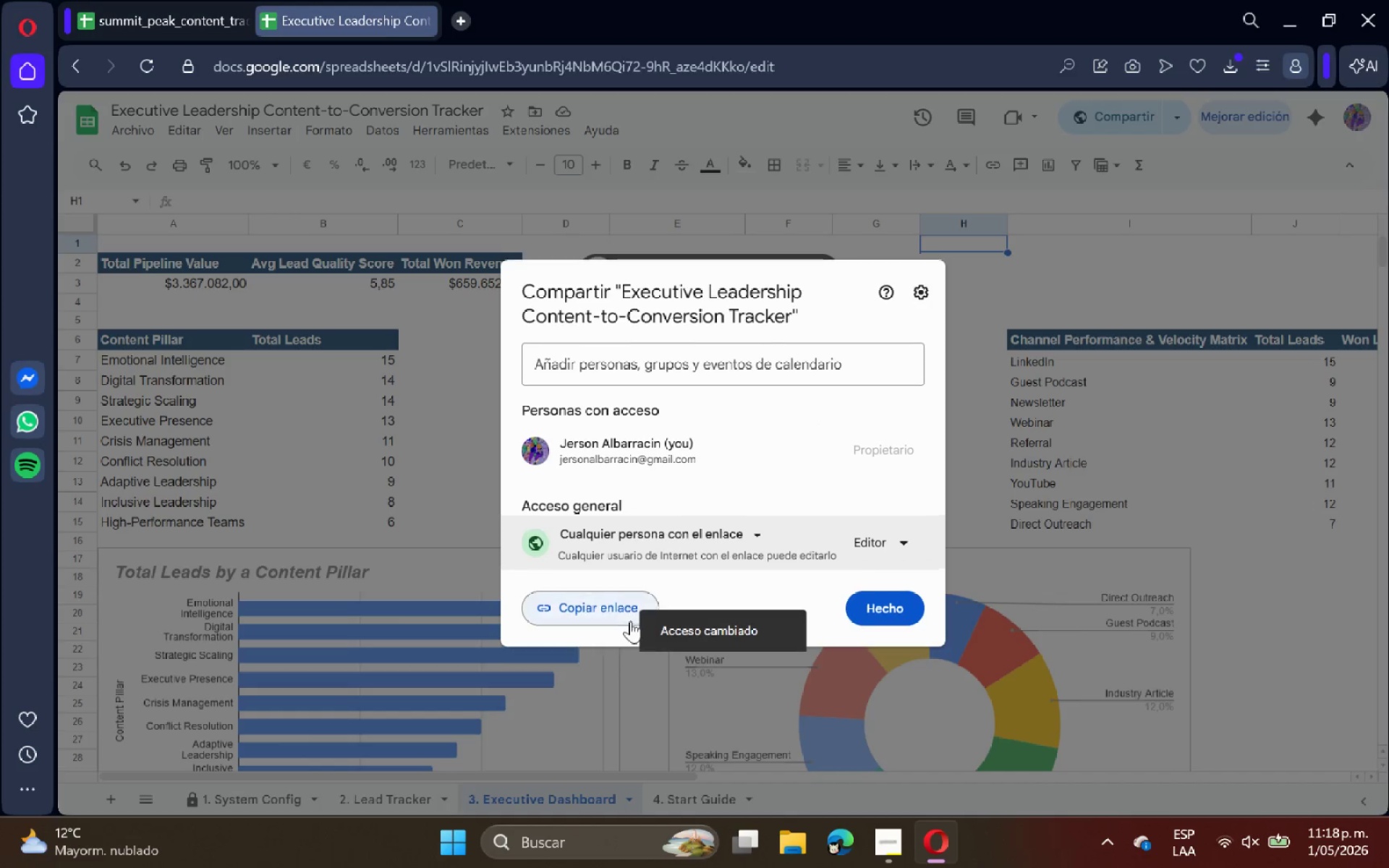 